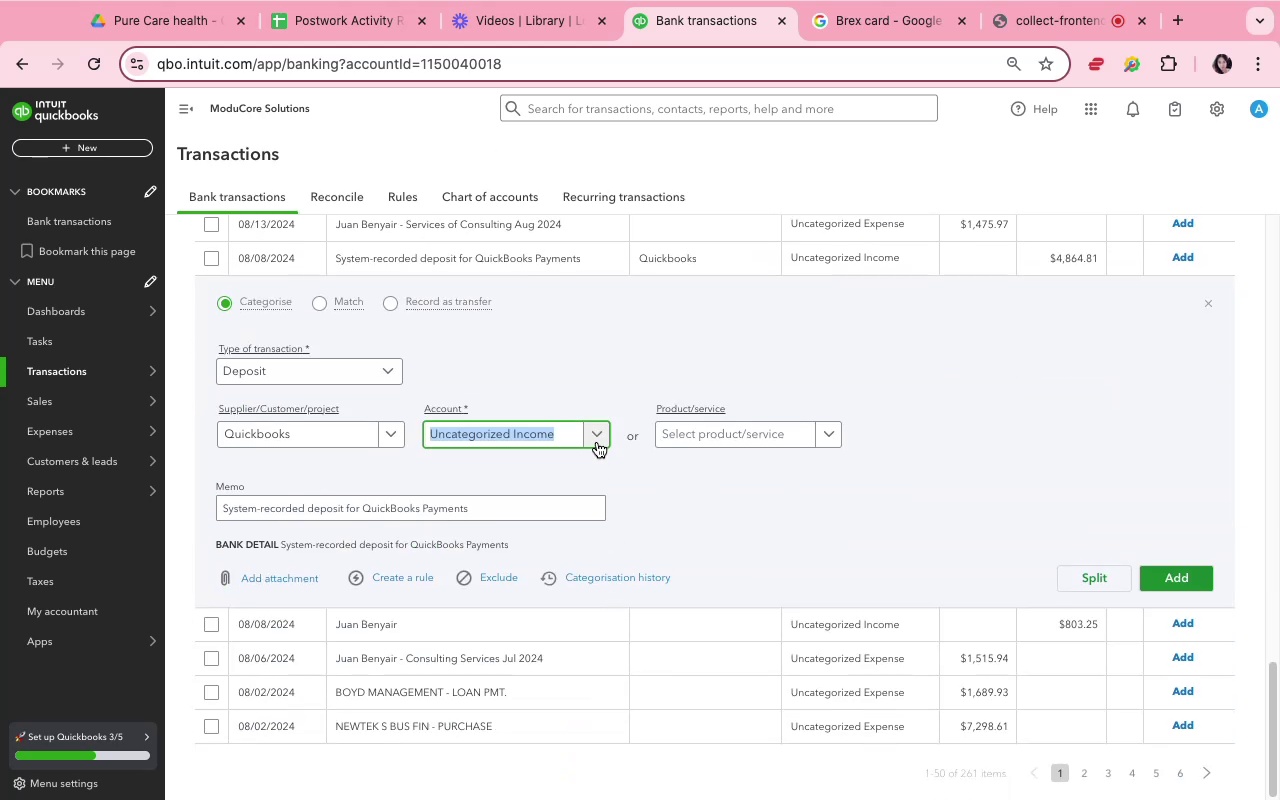 
left_click([595, 437])
 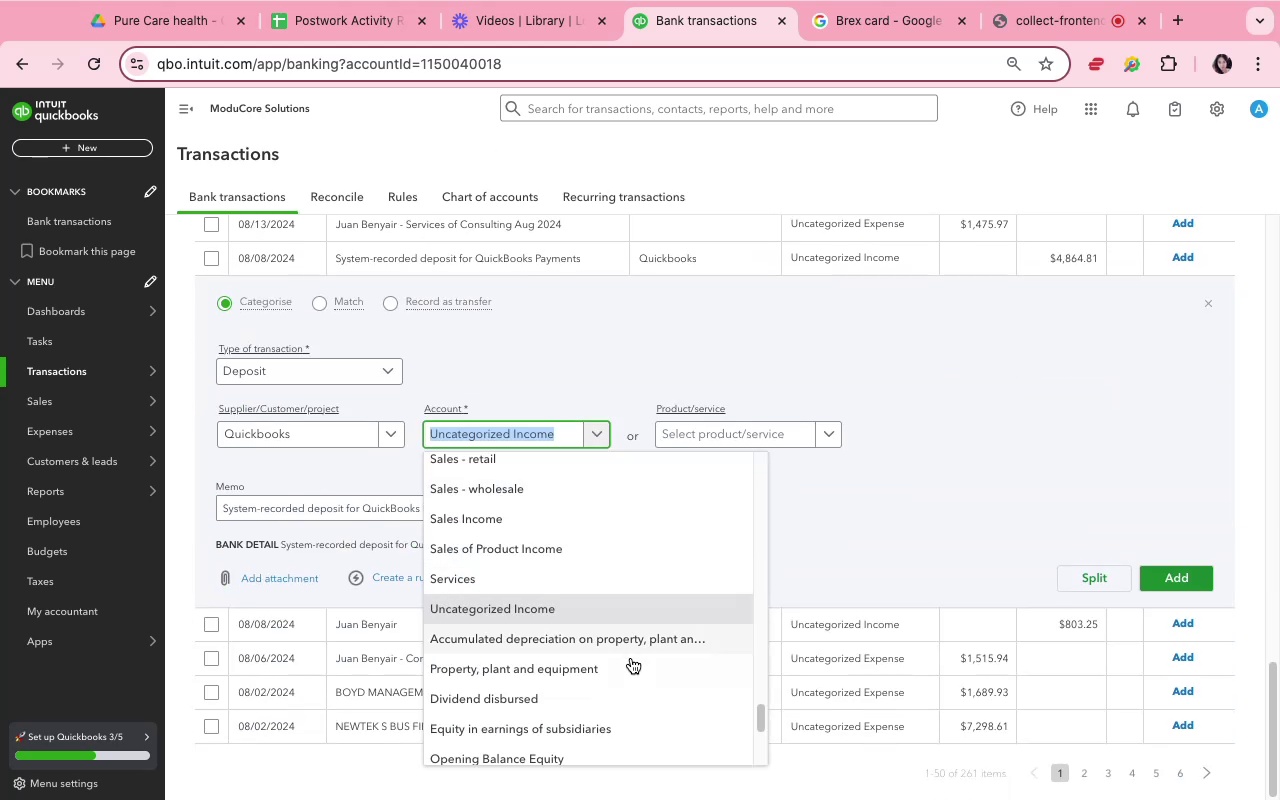 
scroll: coordinate [579, 646], scroll_direction: down, amount: 10.0
 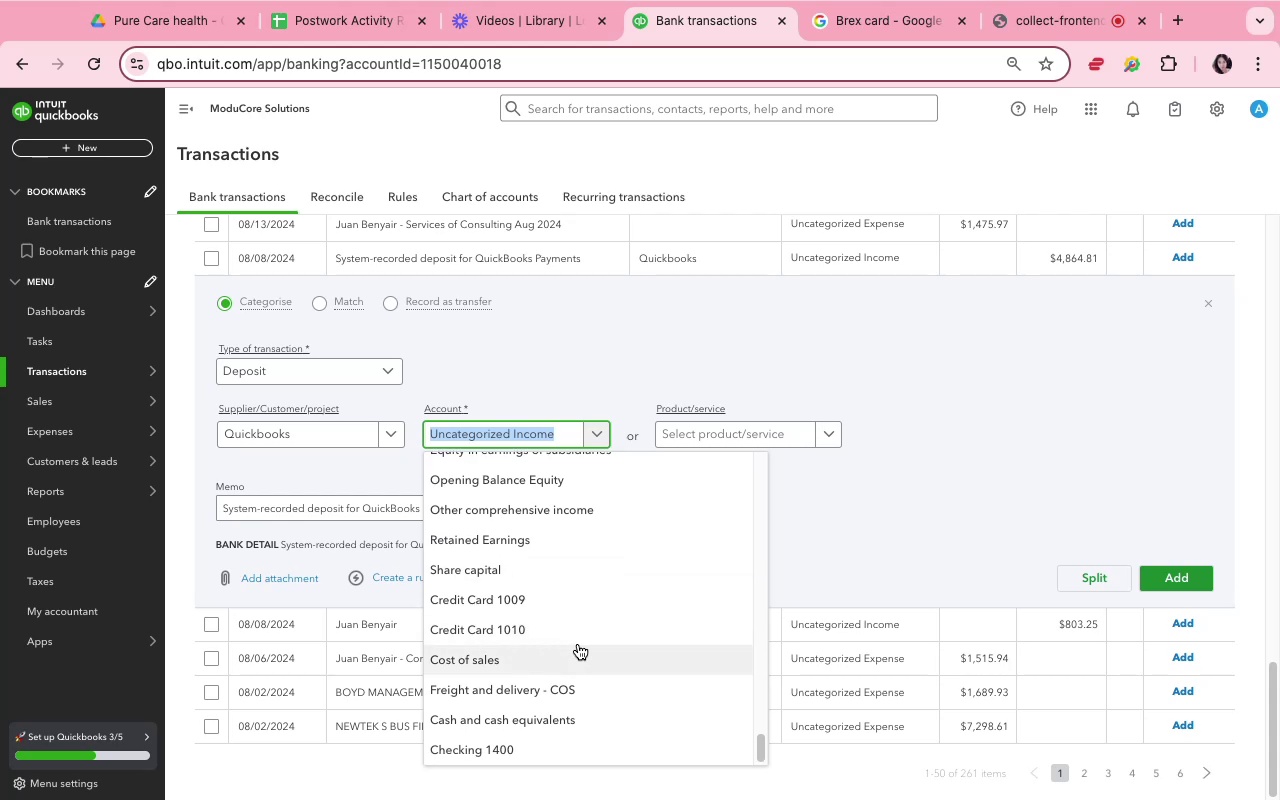 
wait(10.22)
 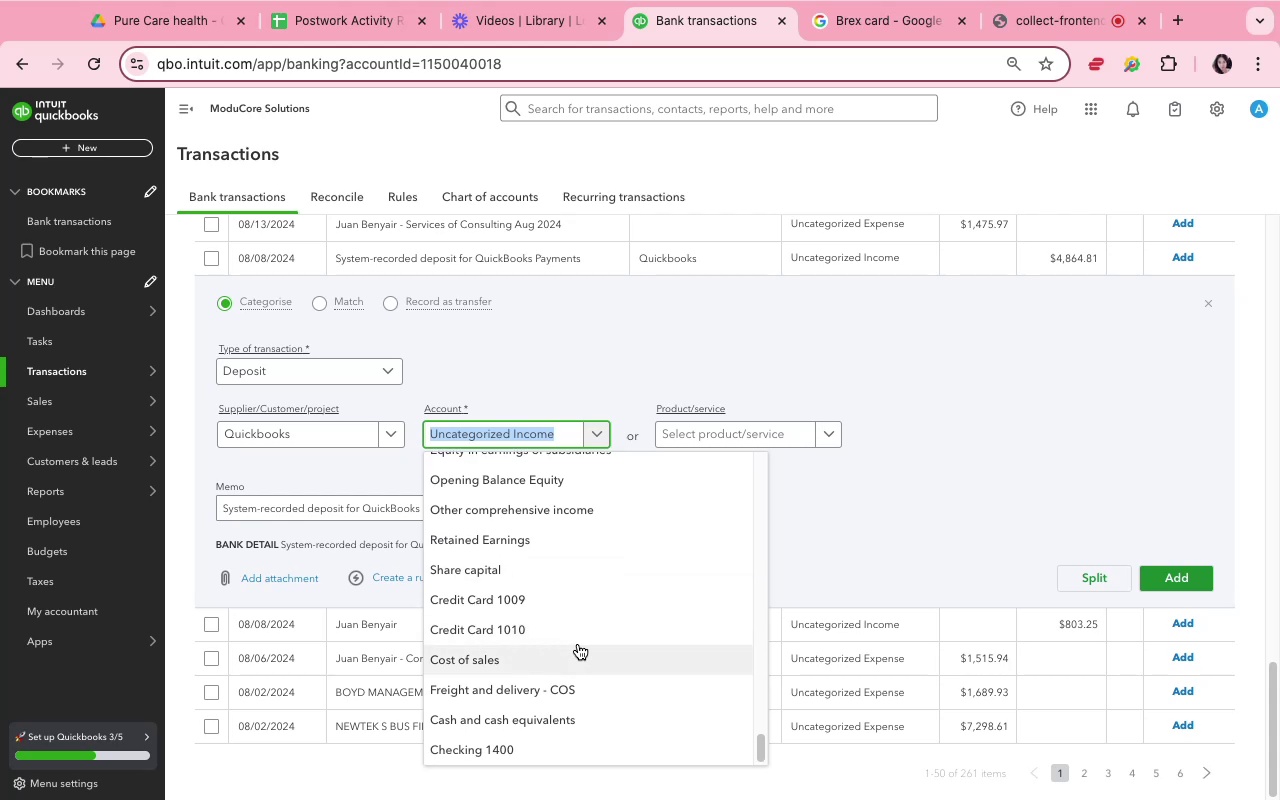 
scroll: coordinate [596, 565], scroll_direction: up, amount: 2.0
 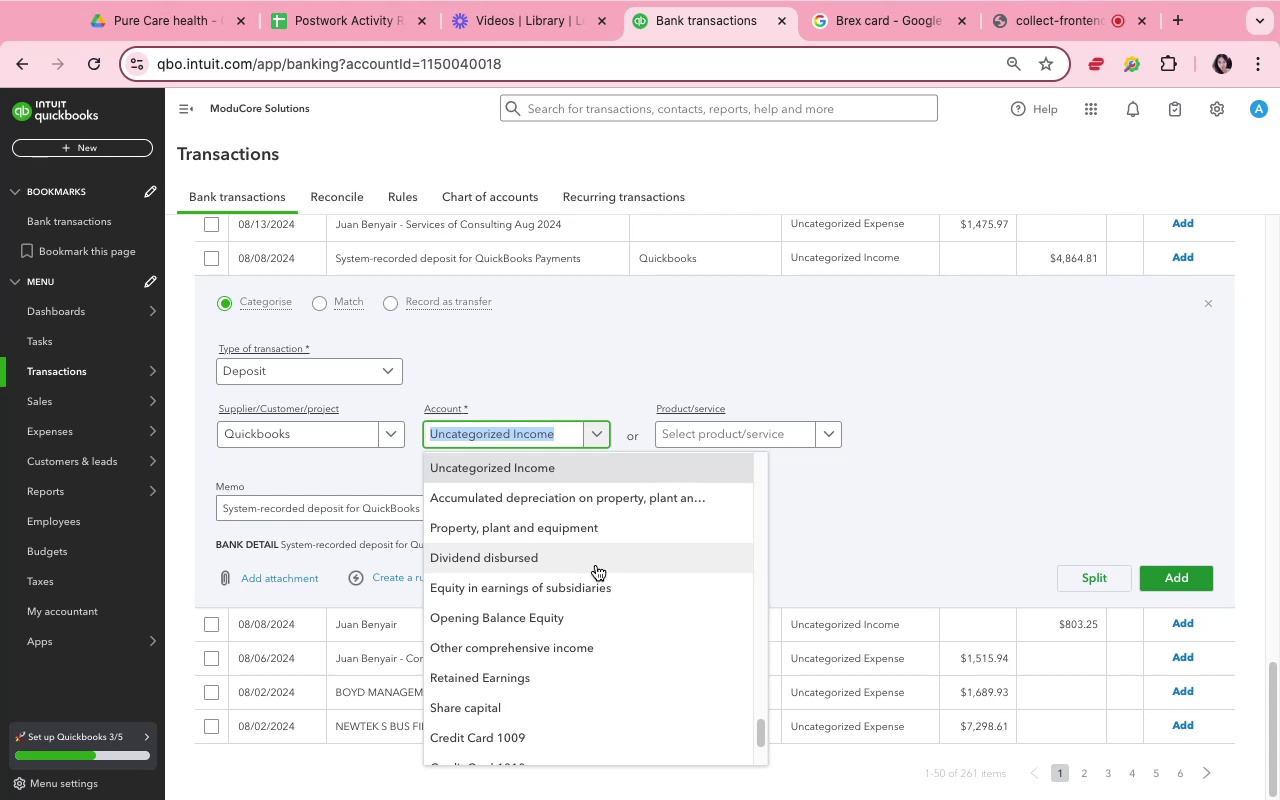 
wait(12.43)
 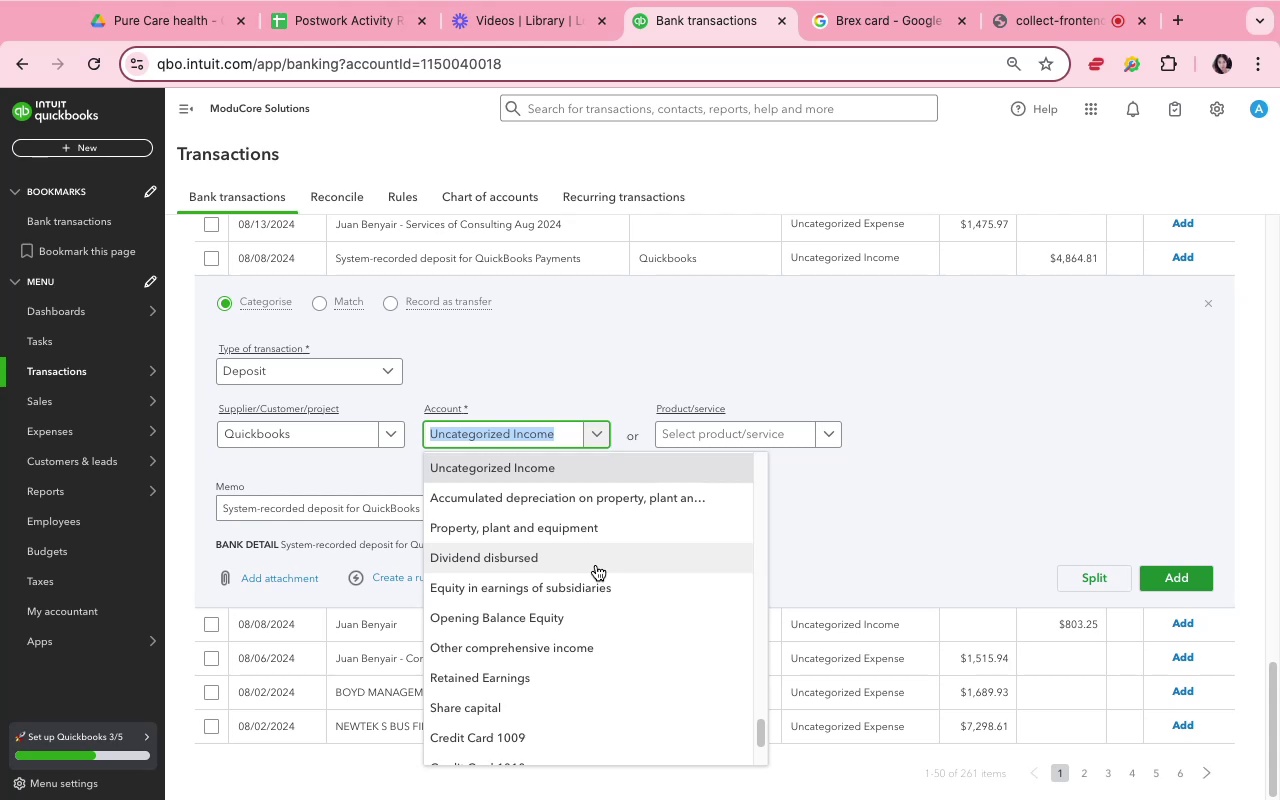 
scroll: coordinate [597, 565], scroll_direction: up, amount: 8.0
 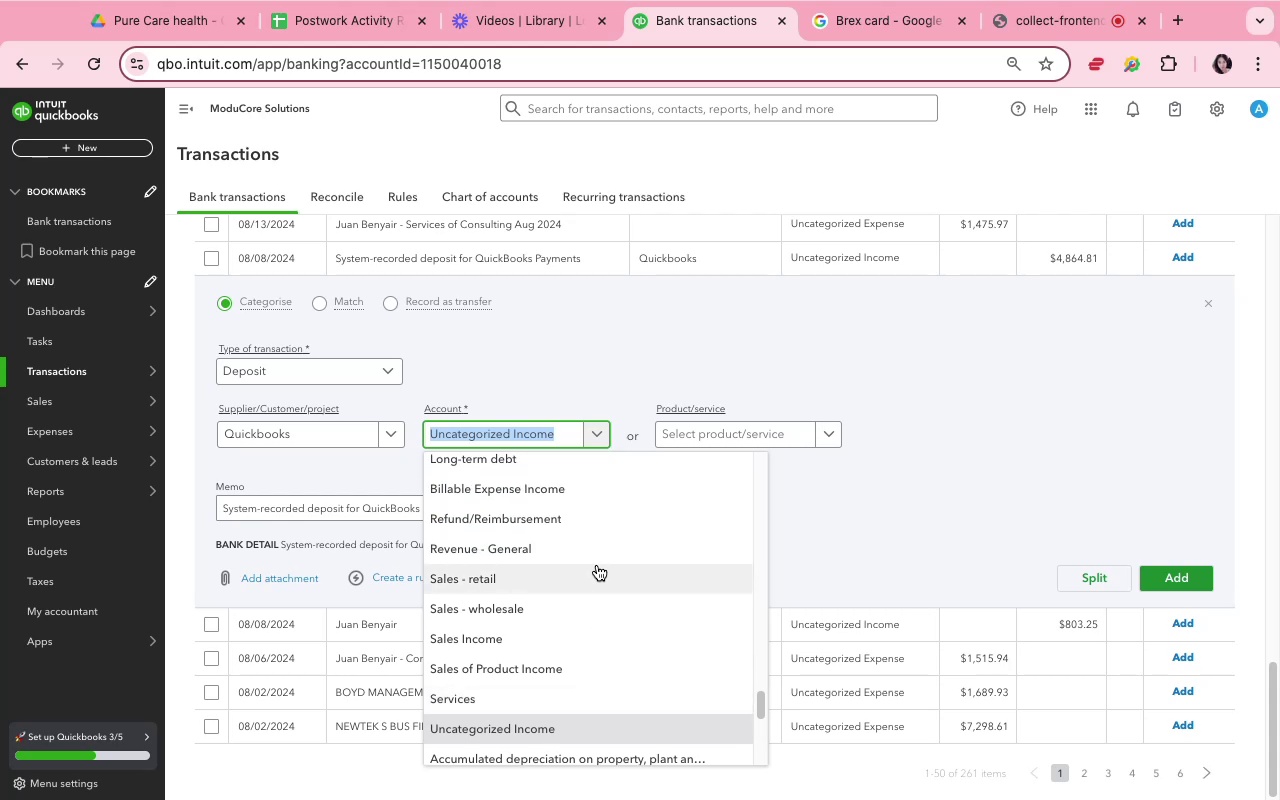 
wait(11.85)
 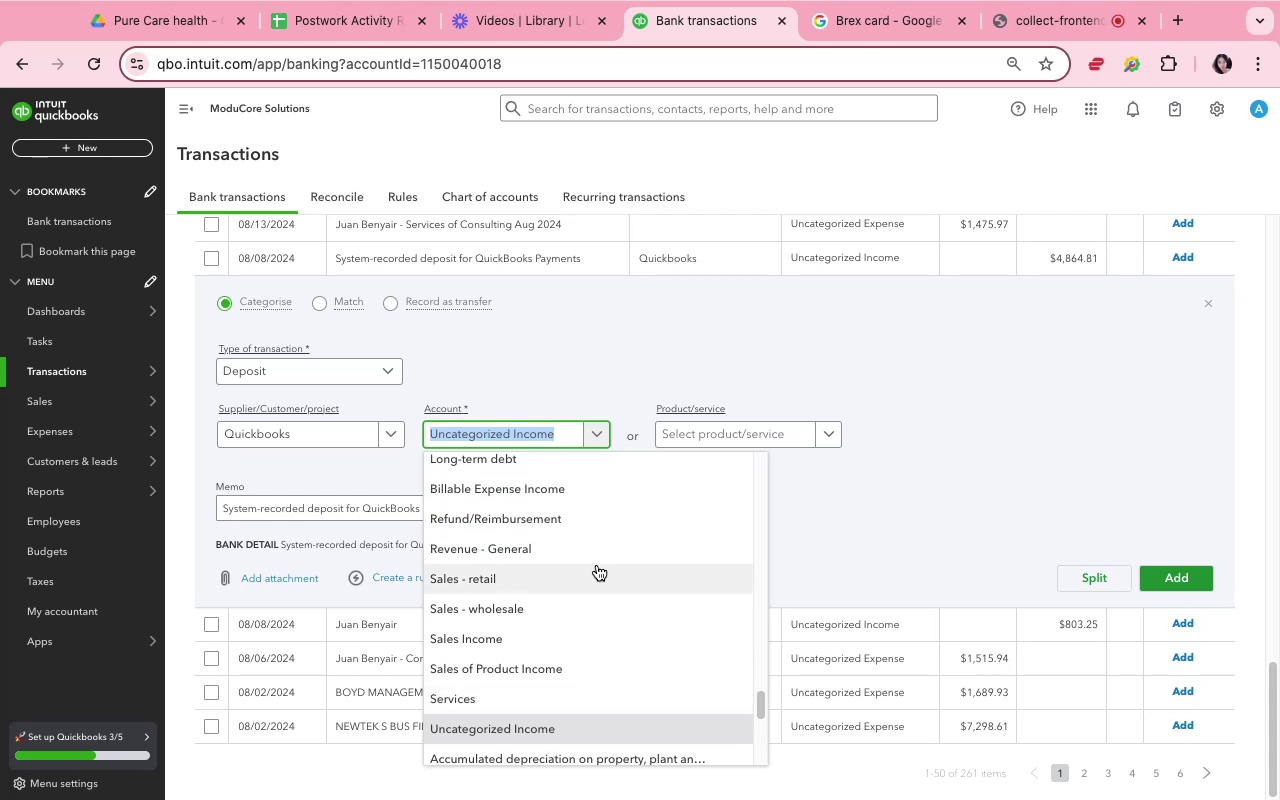 
scroll: coordinate [561, 550], scroll_direction: up, amount: 7.0
 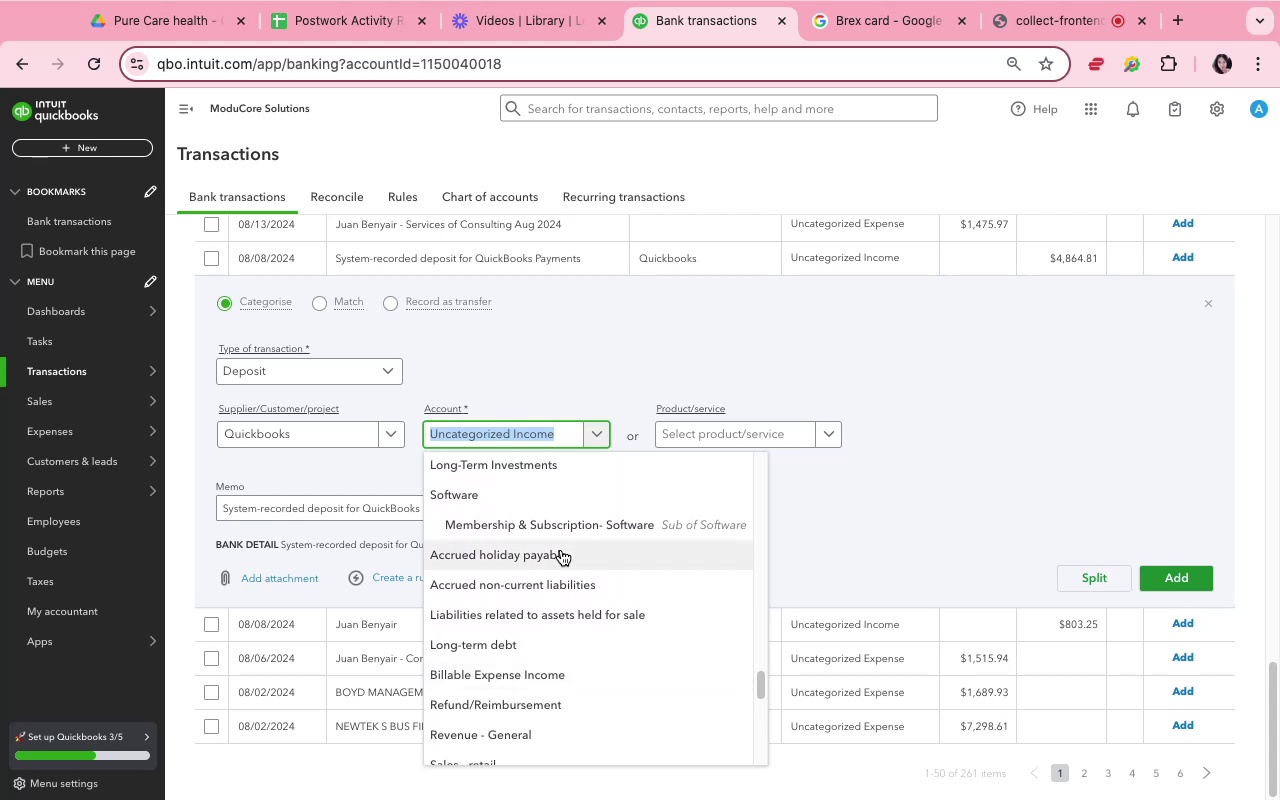 
left_click([1006, 302])
 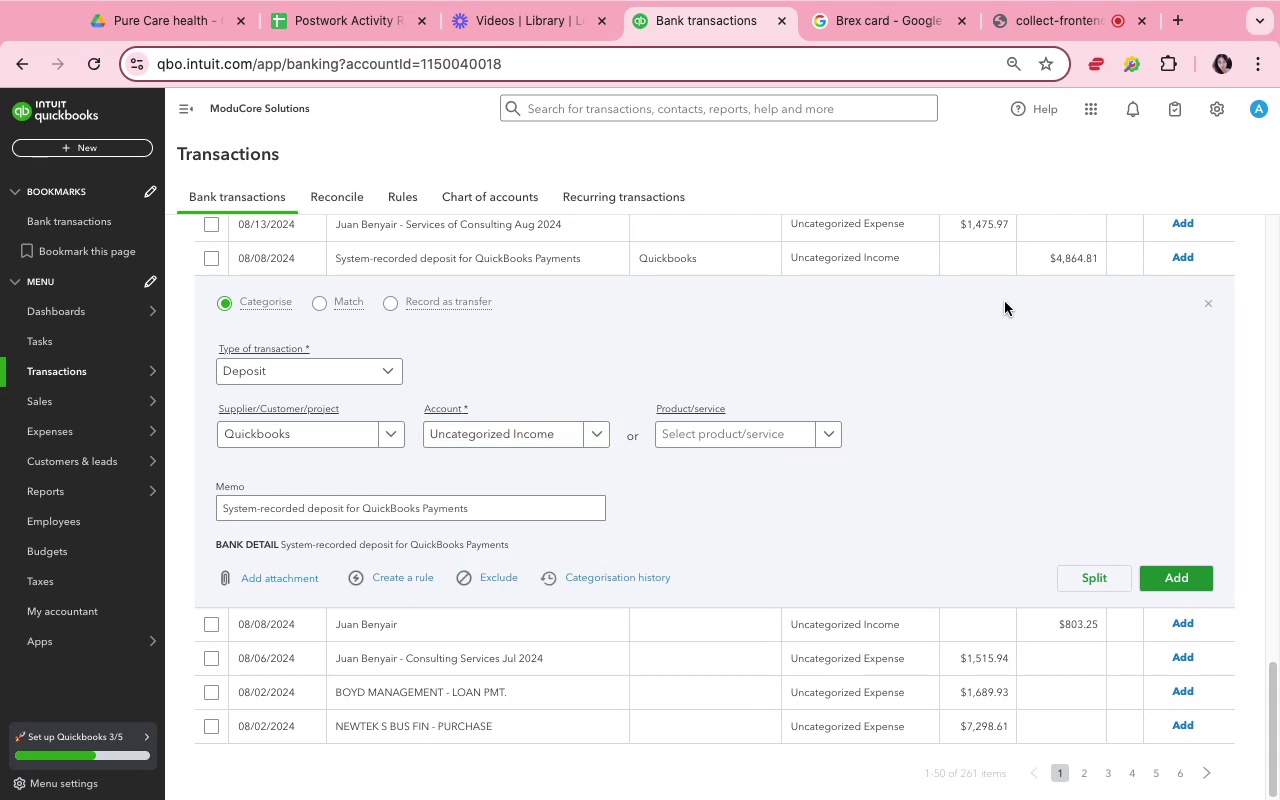 
scroll: coordinate [1004, 305], scroll_direction: up, amount: 56.0
 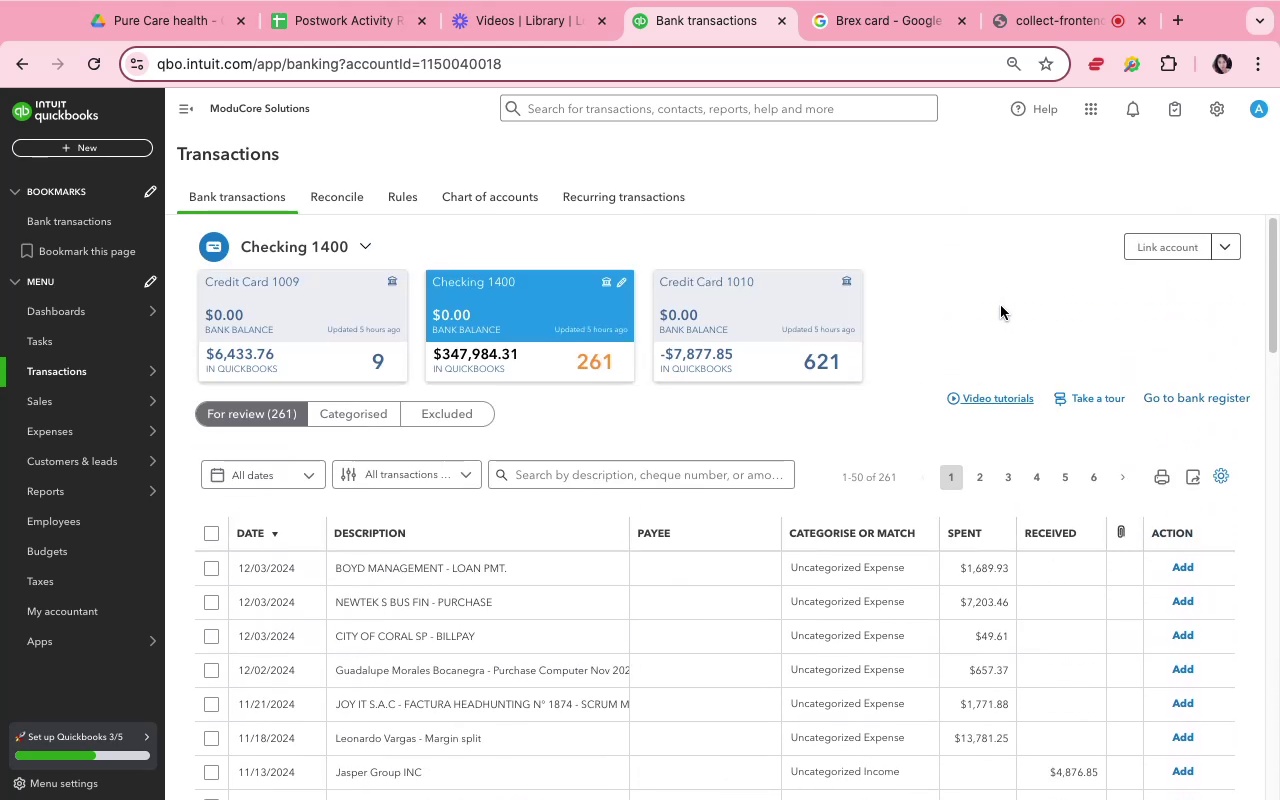 
scroll: coordinate [1000, 306], scroll_direction: down, amount: 48.0
 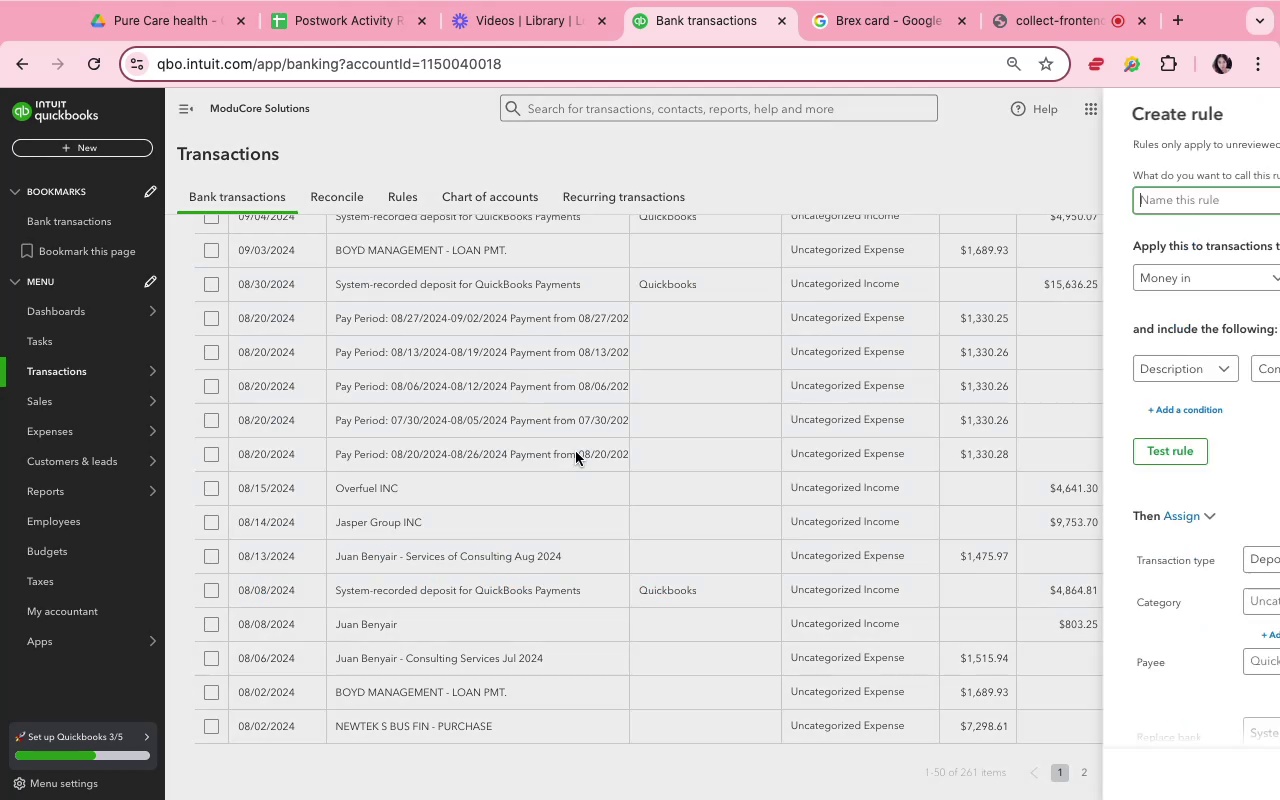 
wait(6.62)
 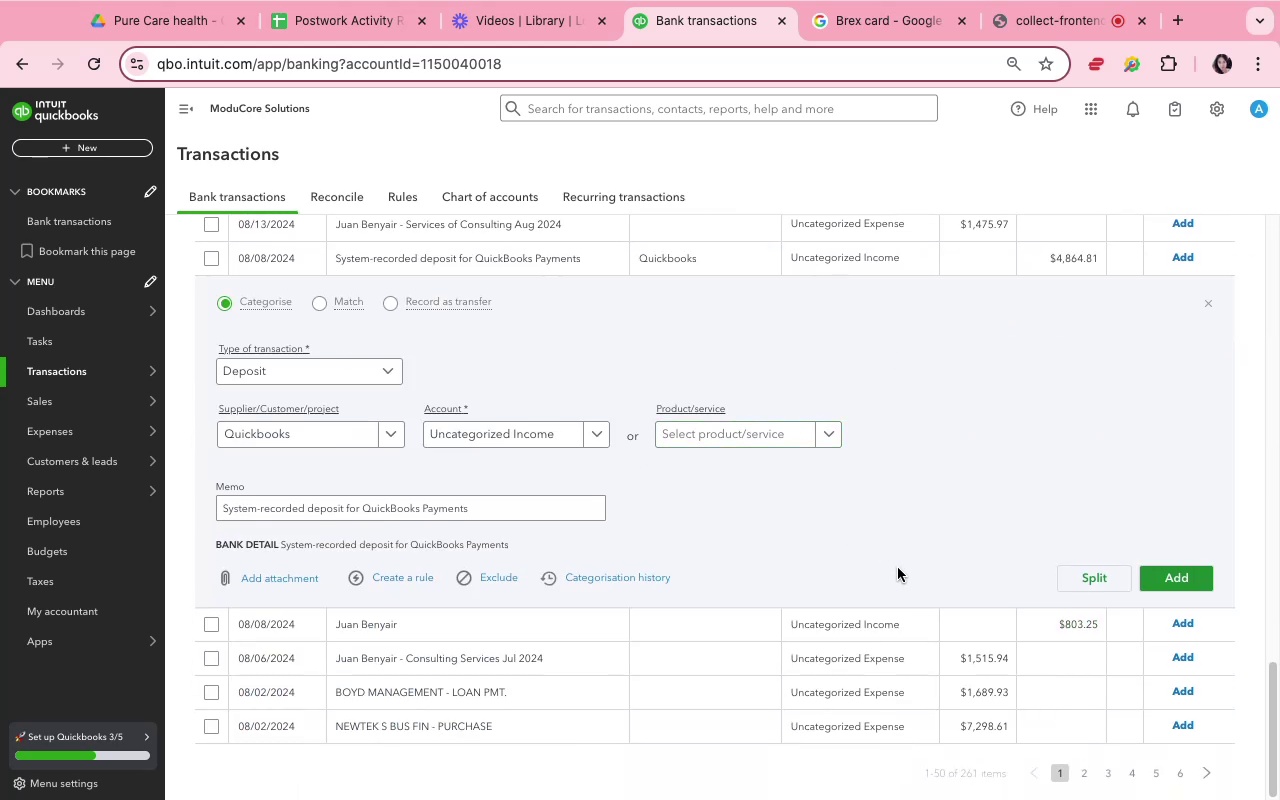 
type(qb 3)
 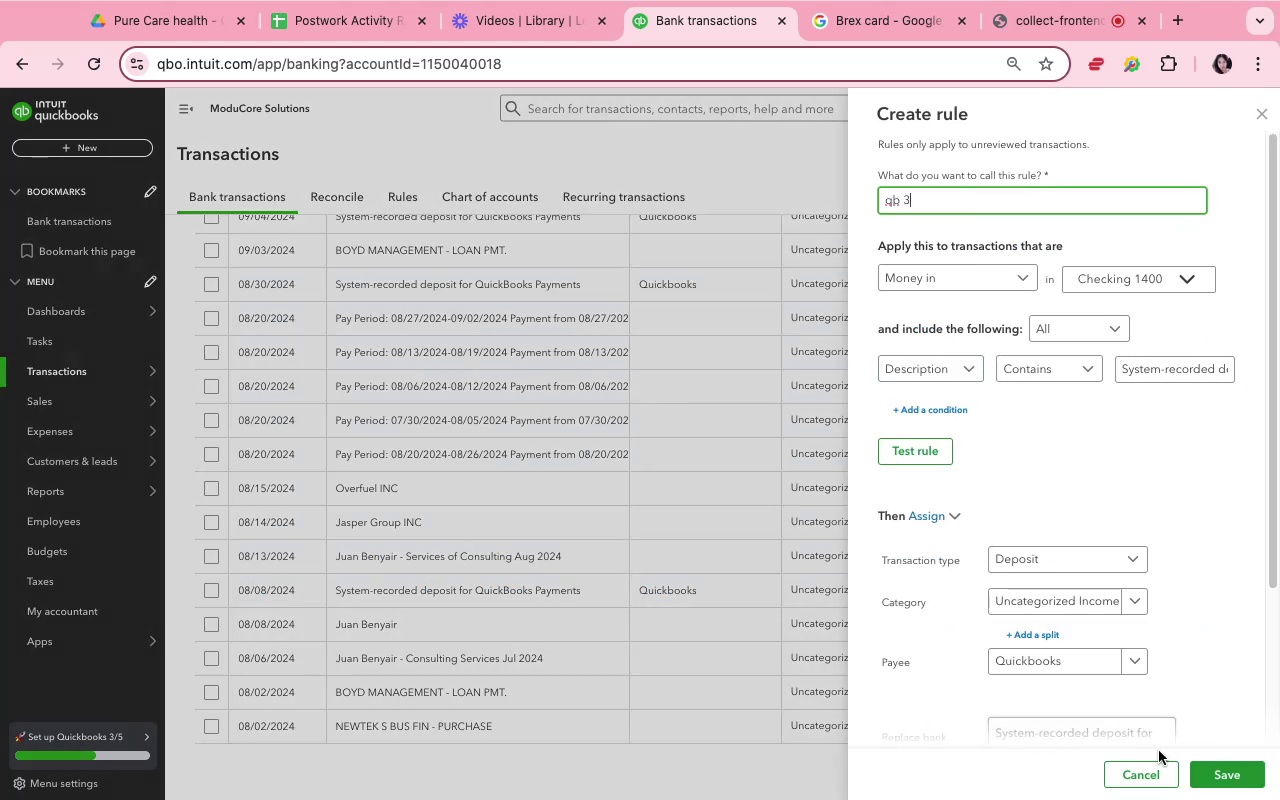 
scroll: coordinate [1192, 611], scroll_direction: down, amount: 9.0
 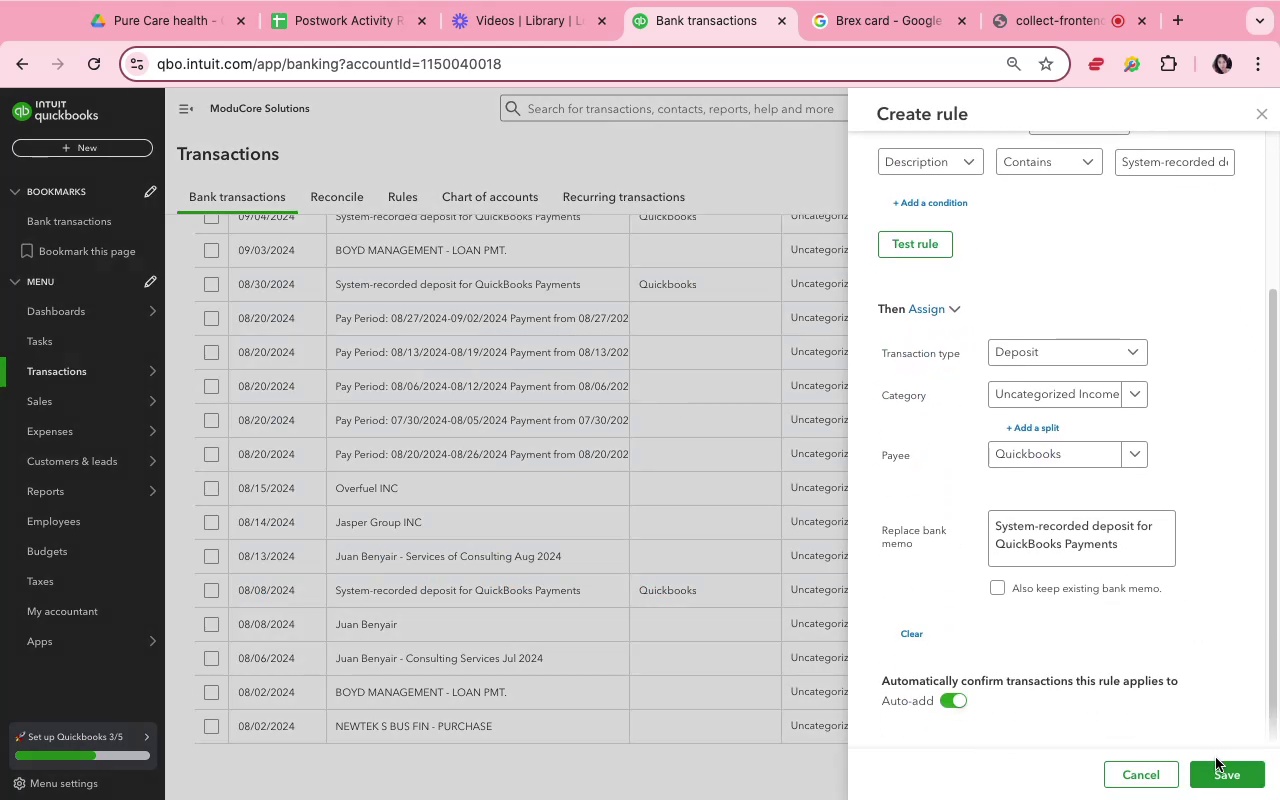 
left_click([1219, 762])
 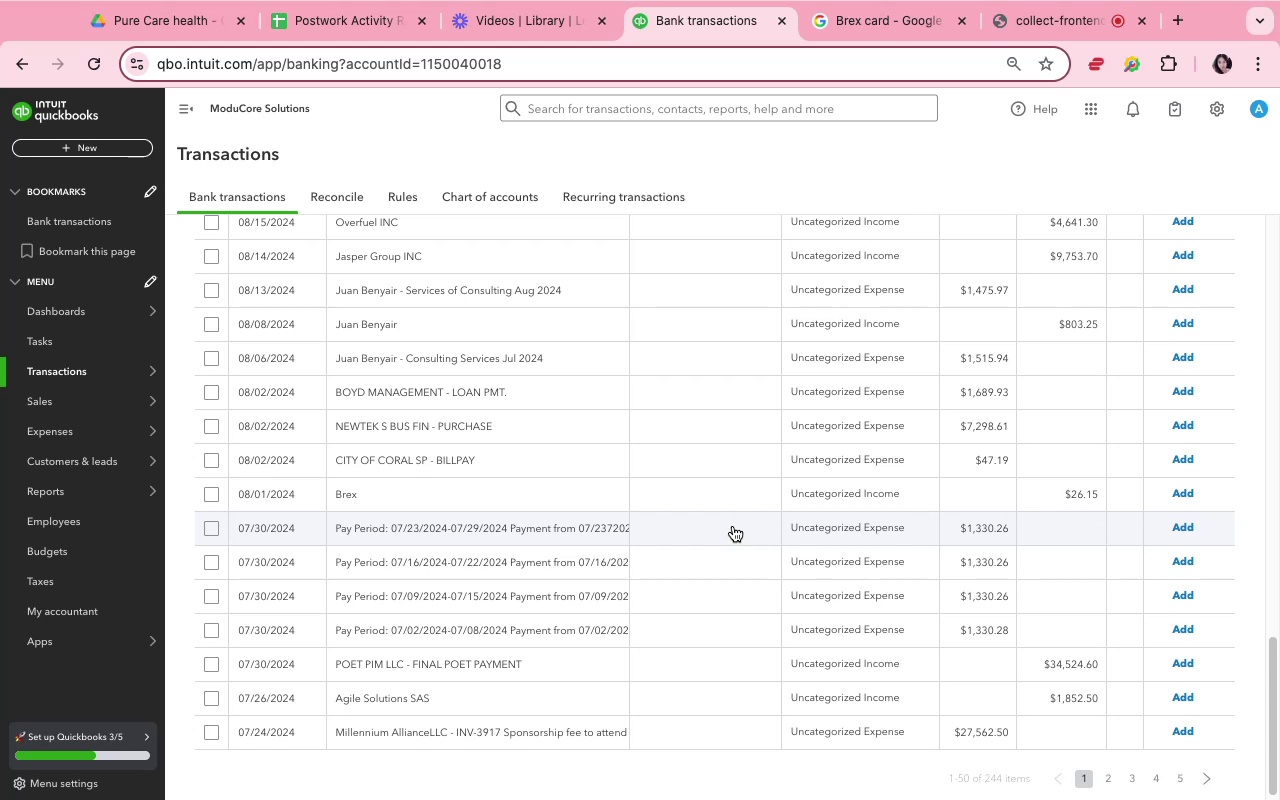 
wait(23.56)
 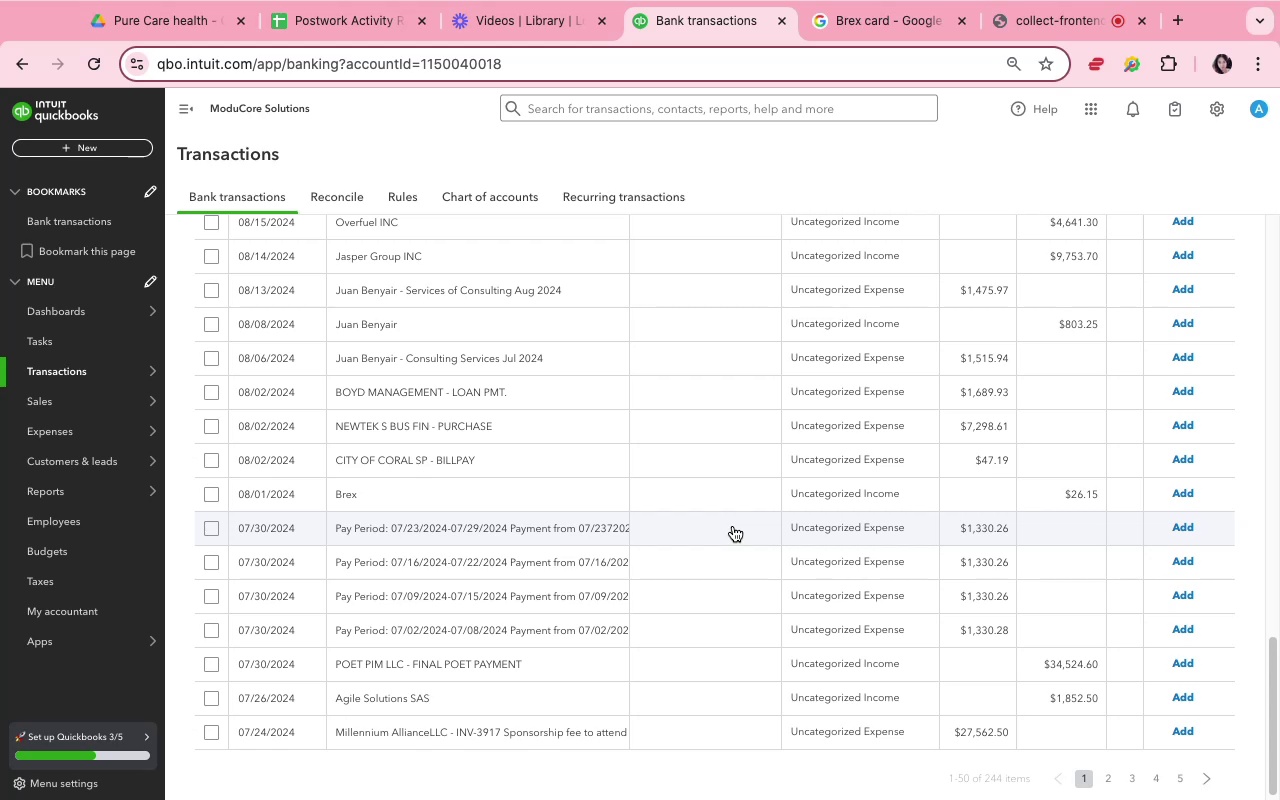 
left_click([655, 279])
 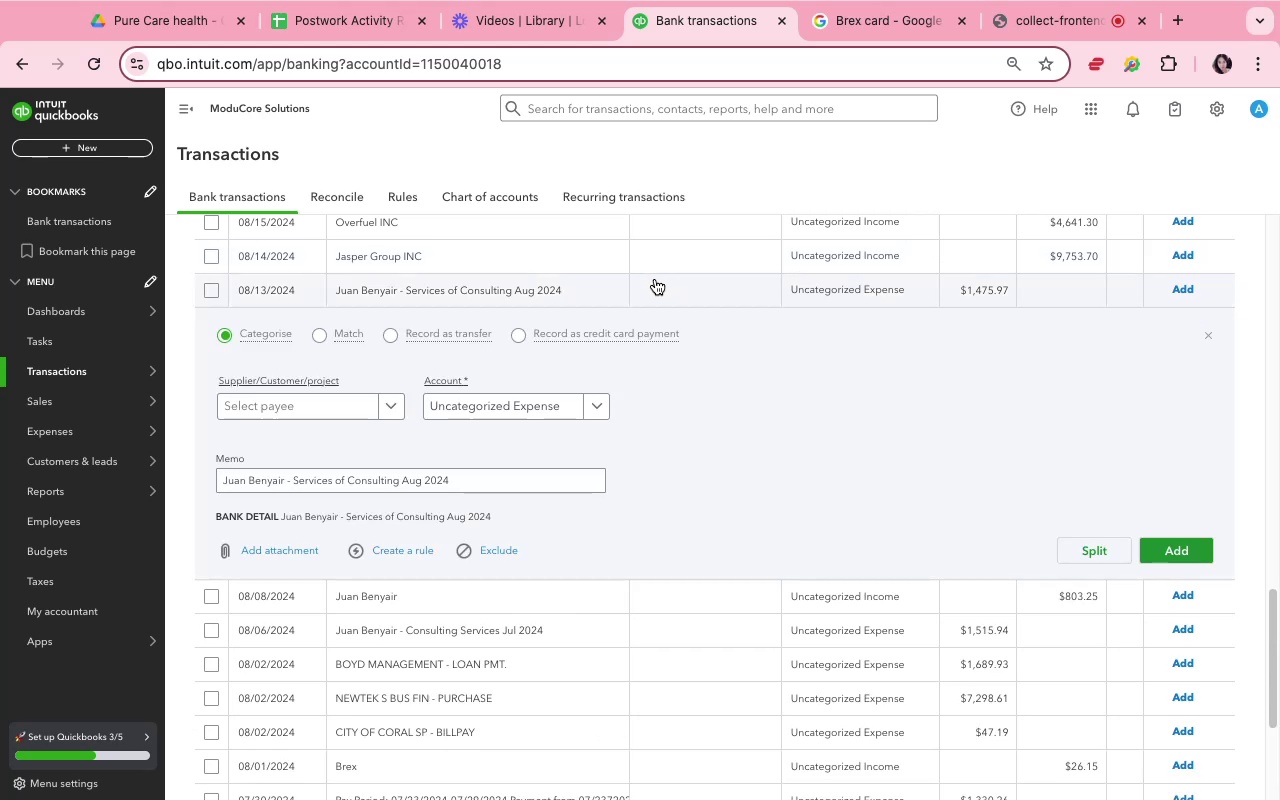 
wait(6.82)
 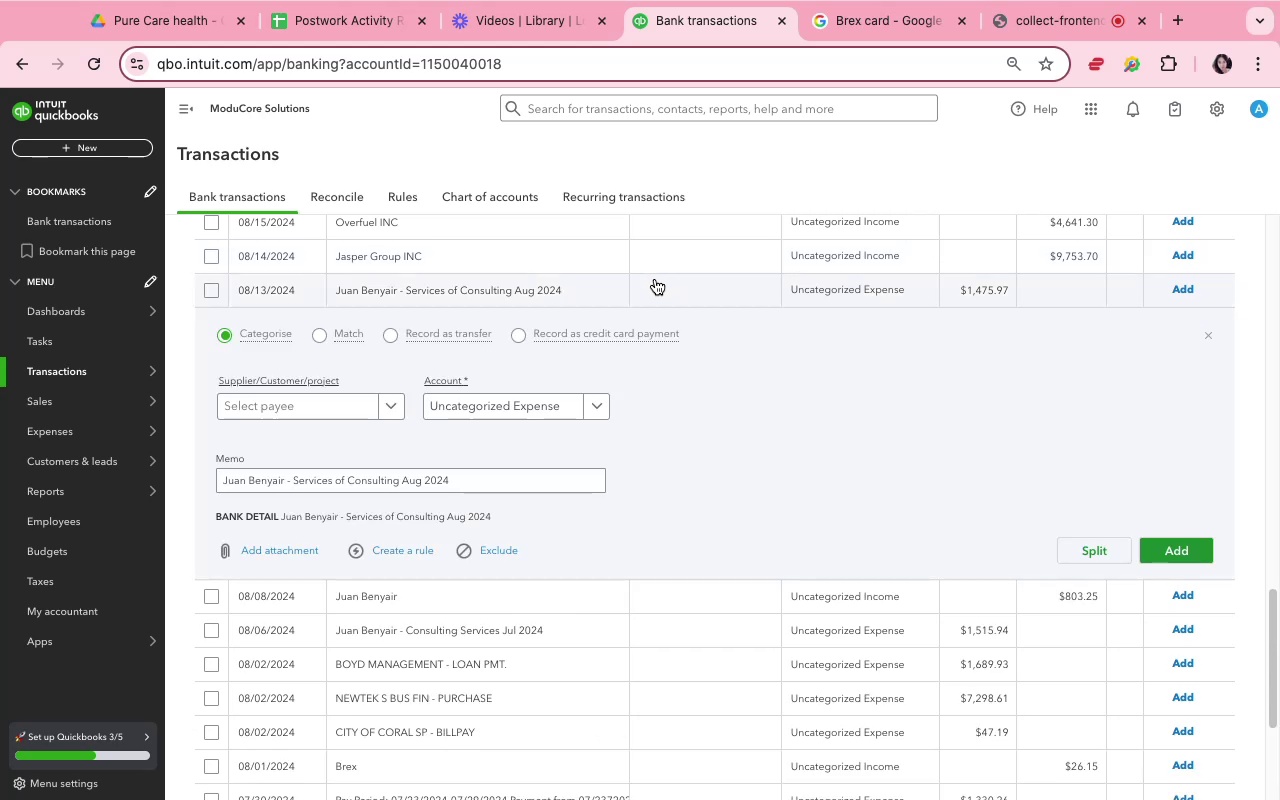 
left_click([322, 413])
 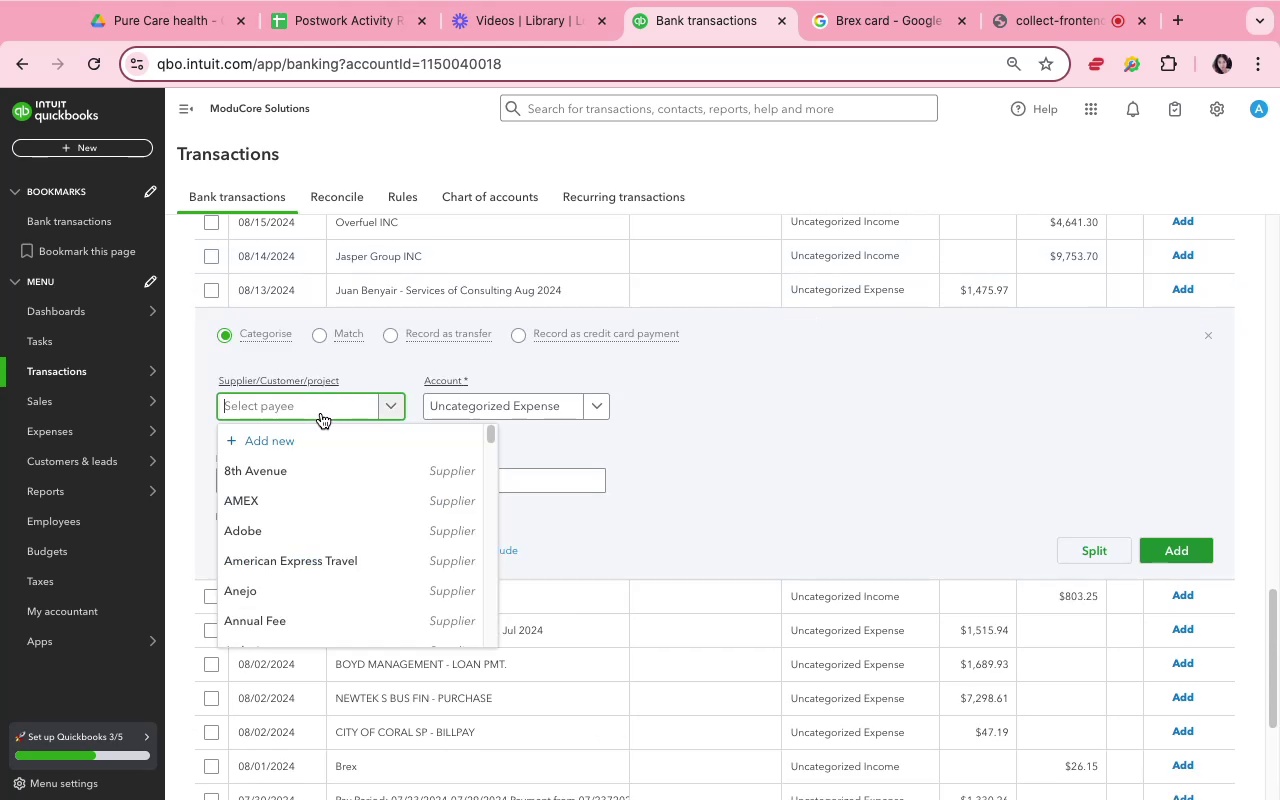 
type(jua)
 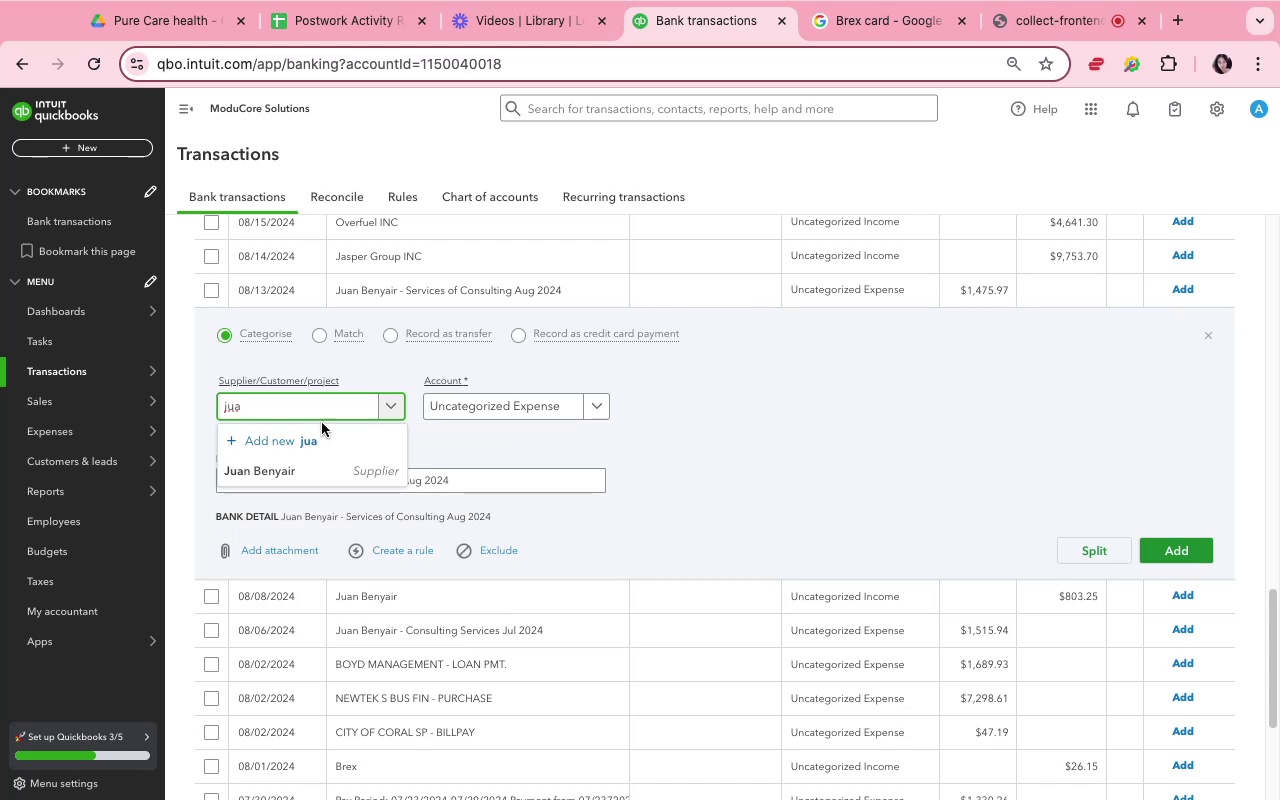 
left_click([331, 471])
 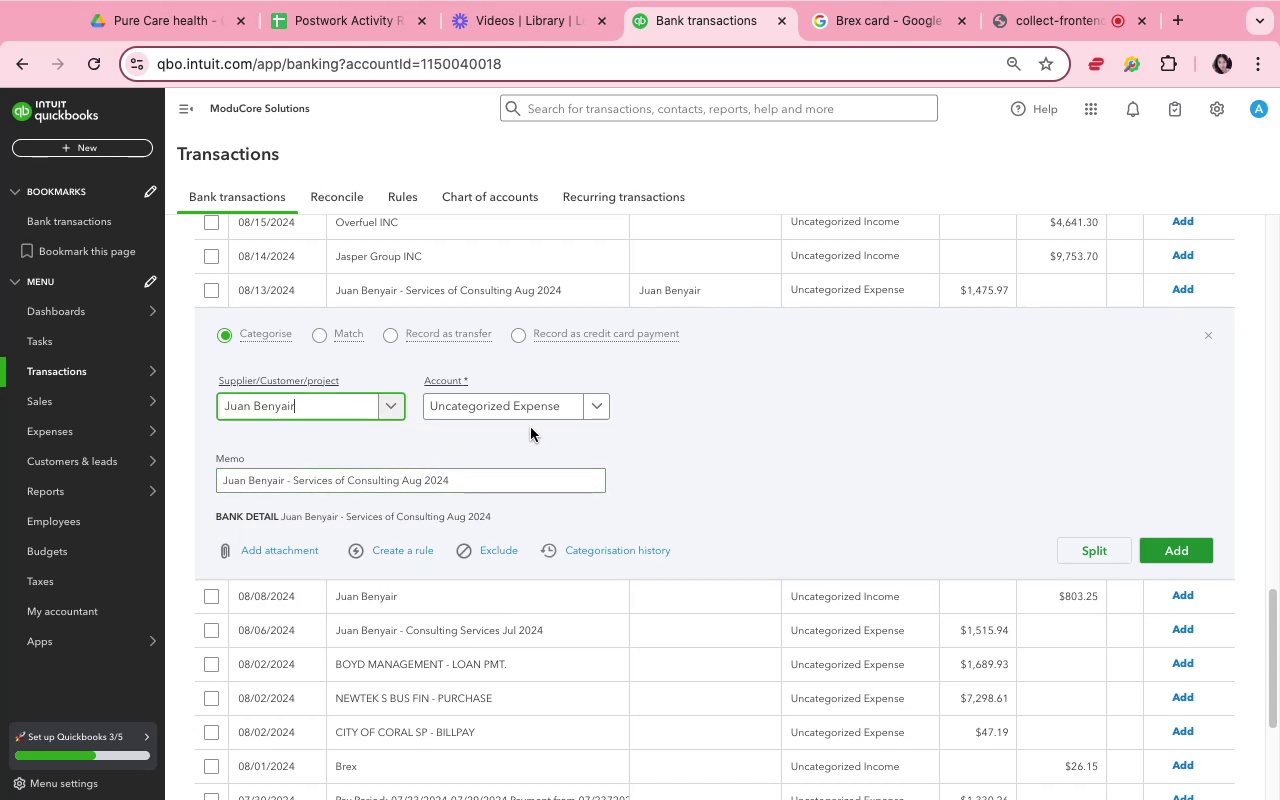 
left_click([534, 414])
 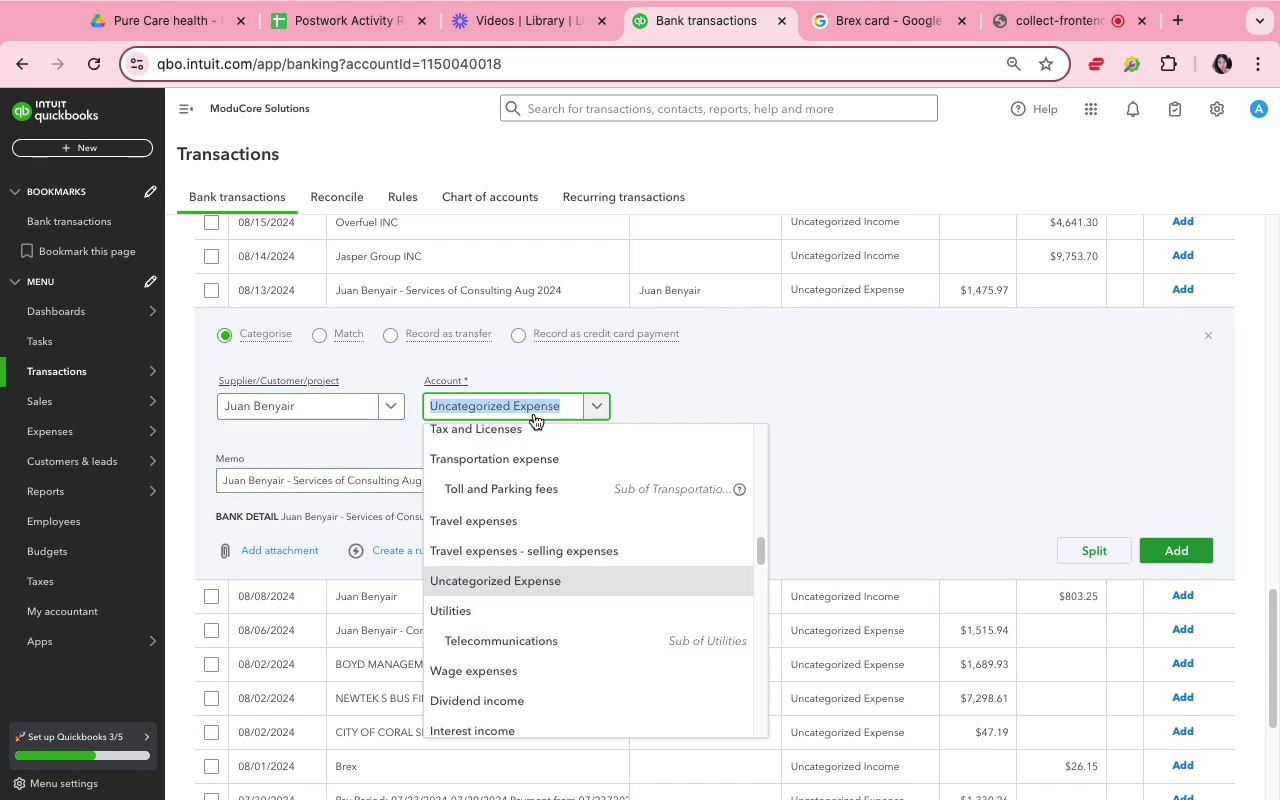 
type(inde)
 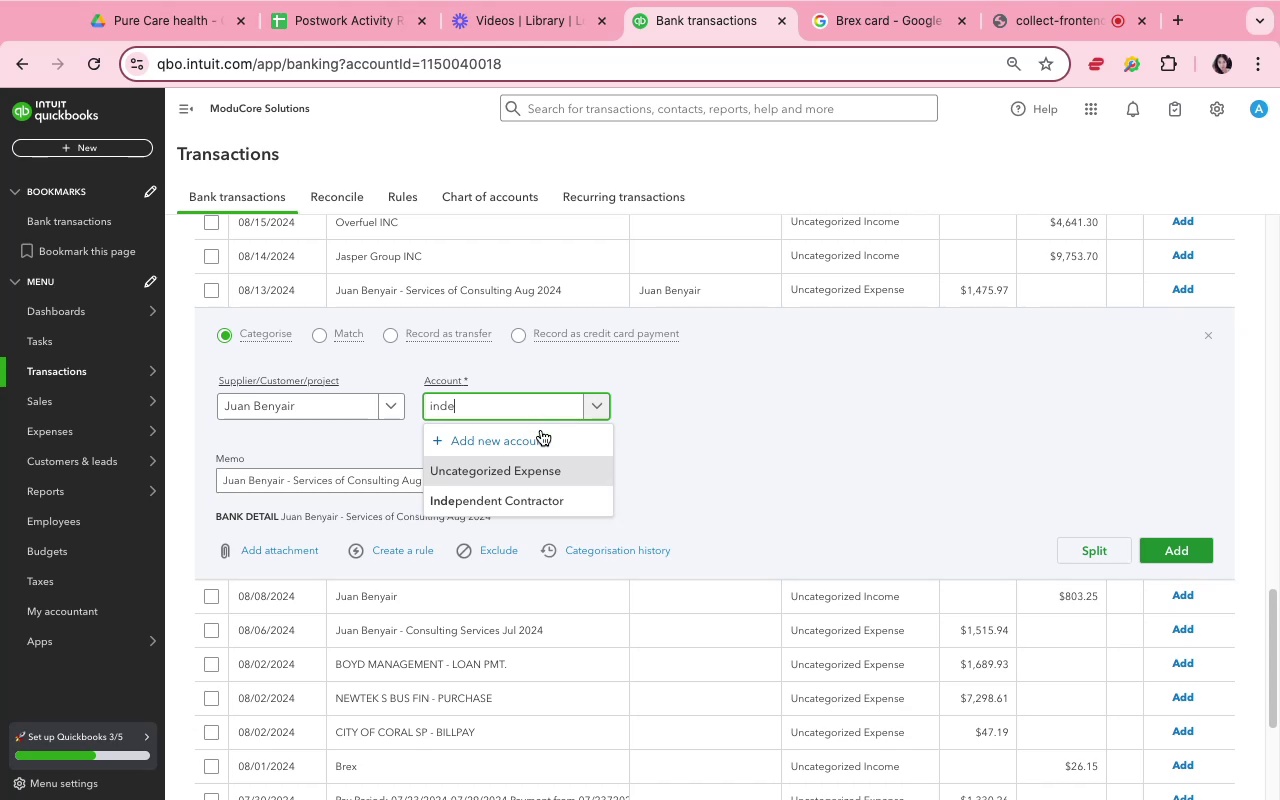 
left_click([574, 502])
 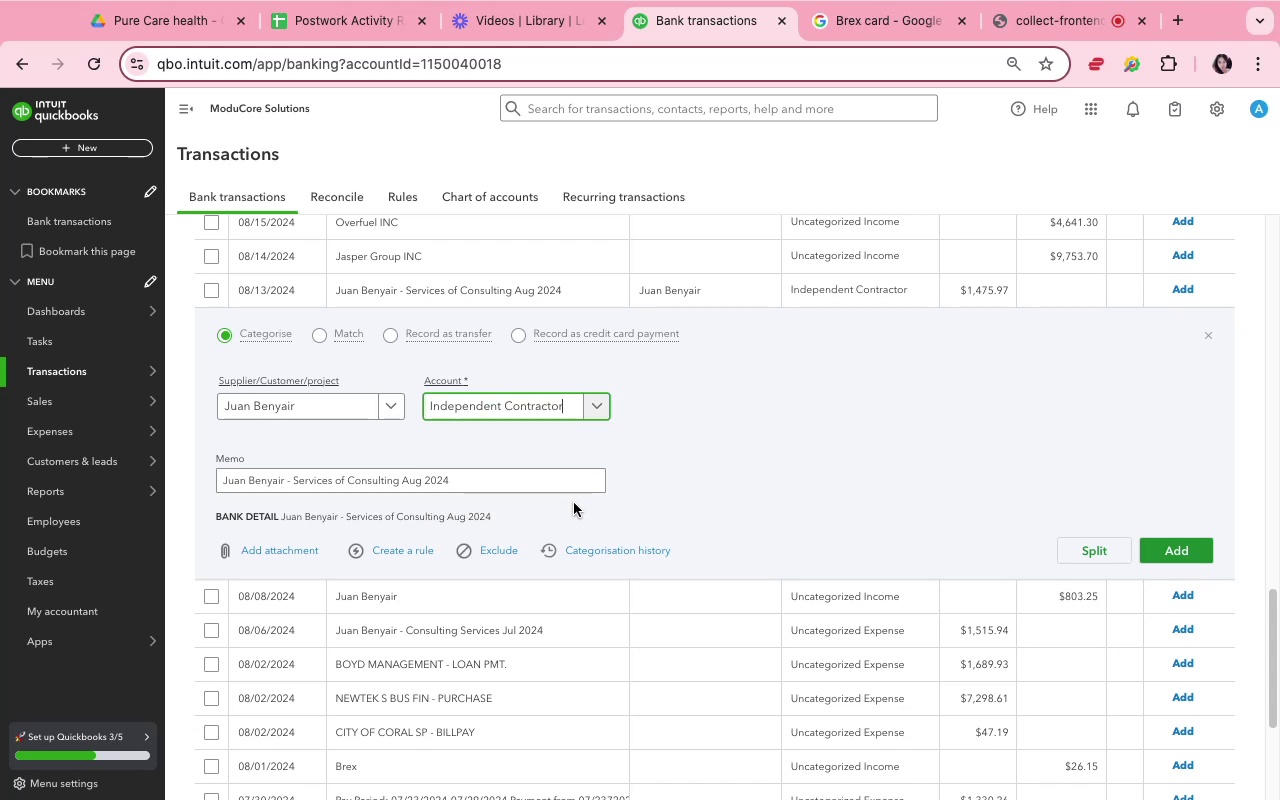 
wait(6.05)
 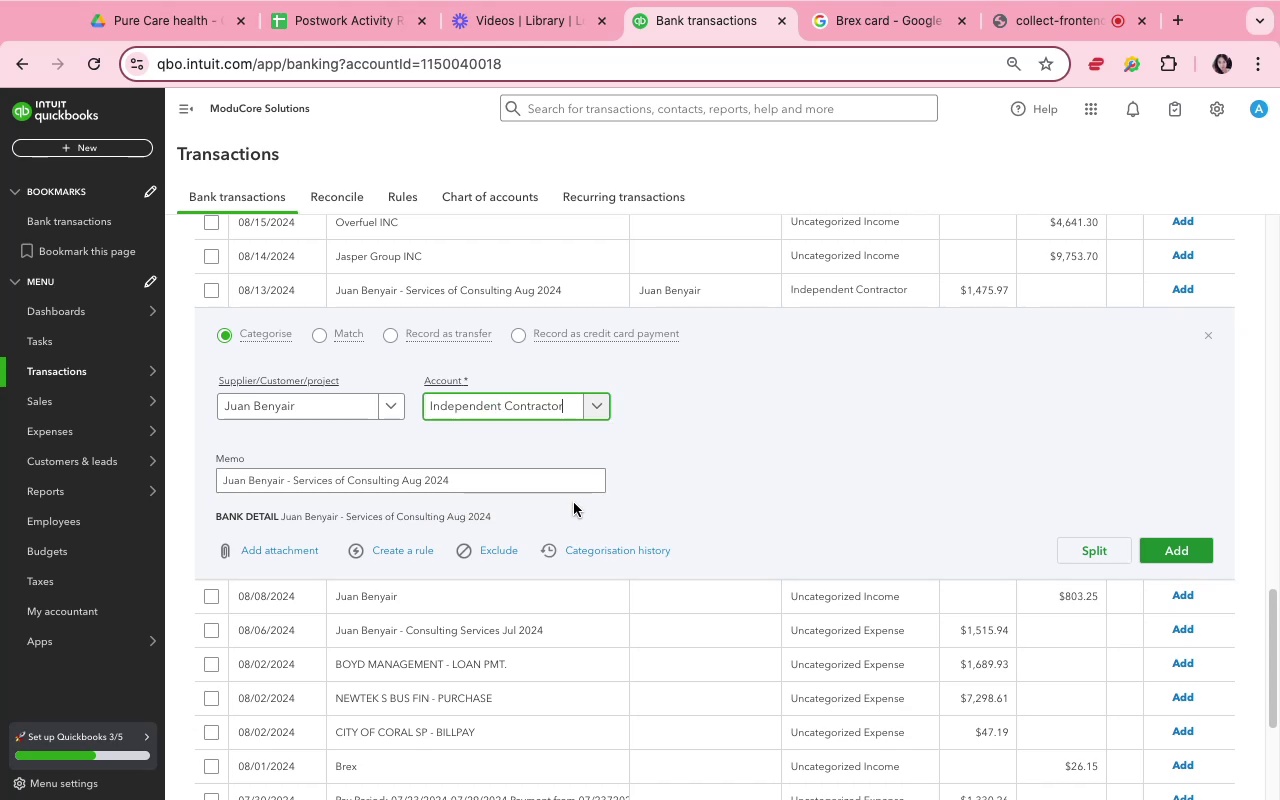 
left_click([406, 548])
 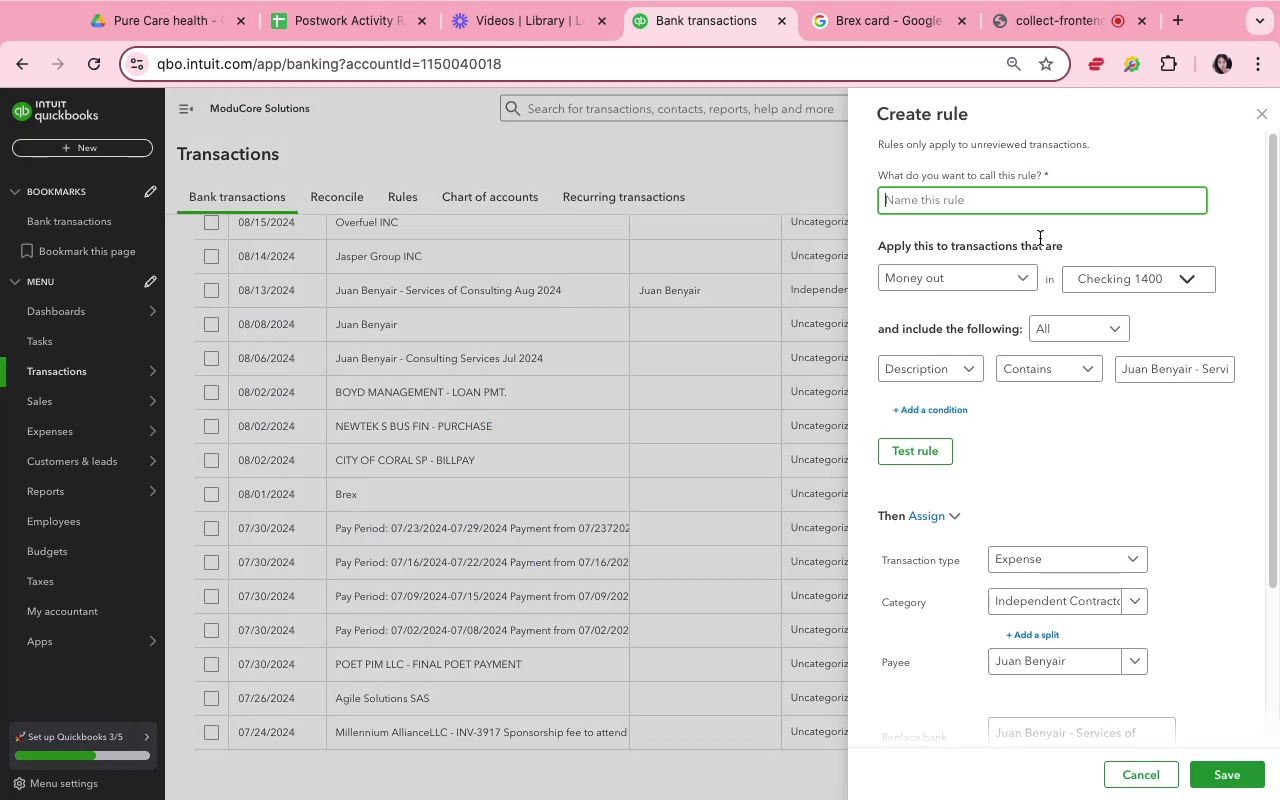 
type(juan 2)
 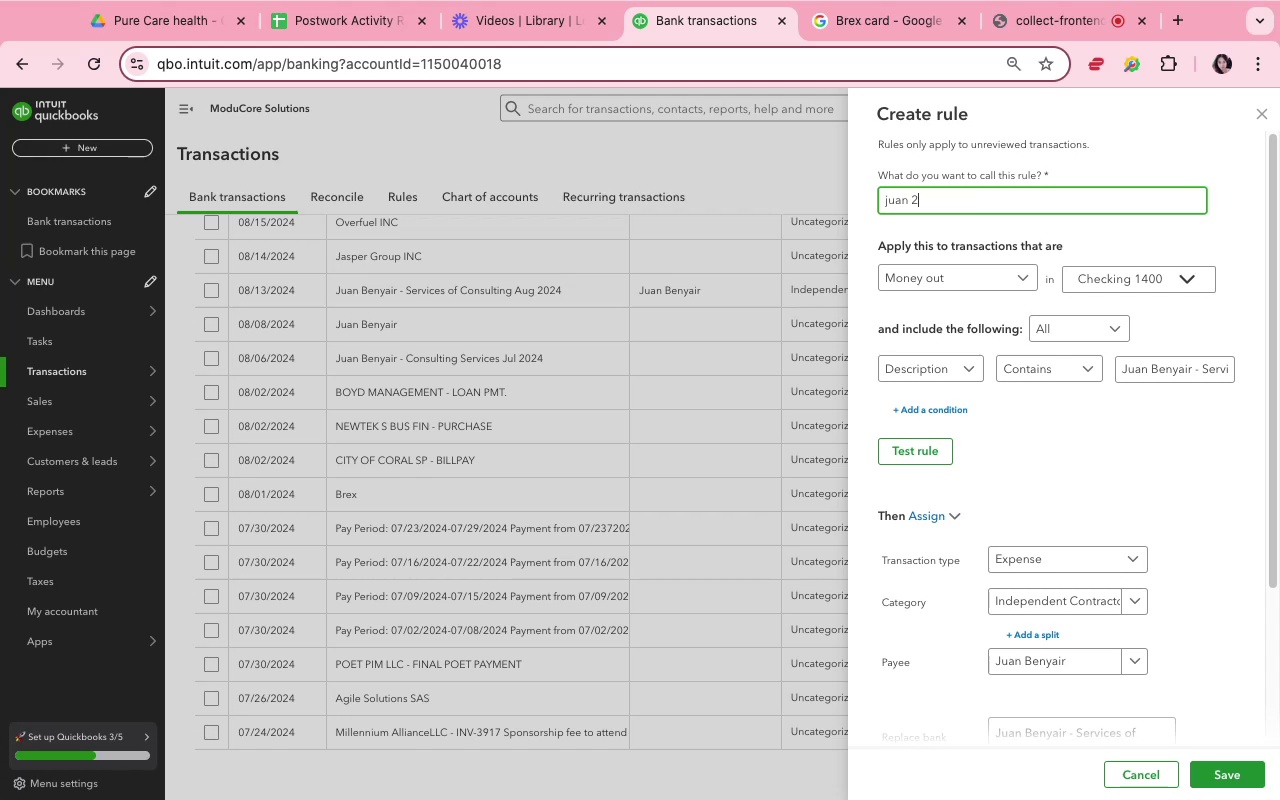 
scroll: coordinate [1040, 238], scroll_direction: down, amount: 10.0
 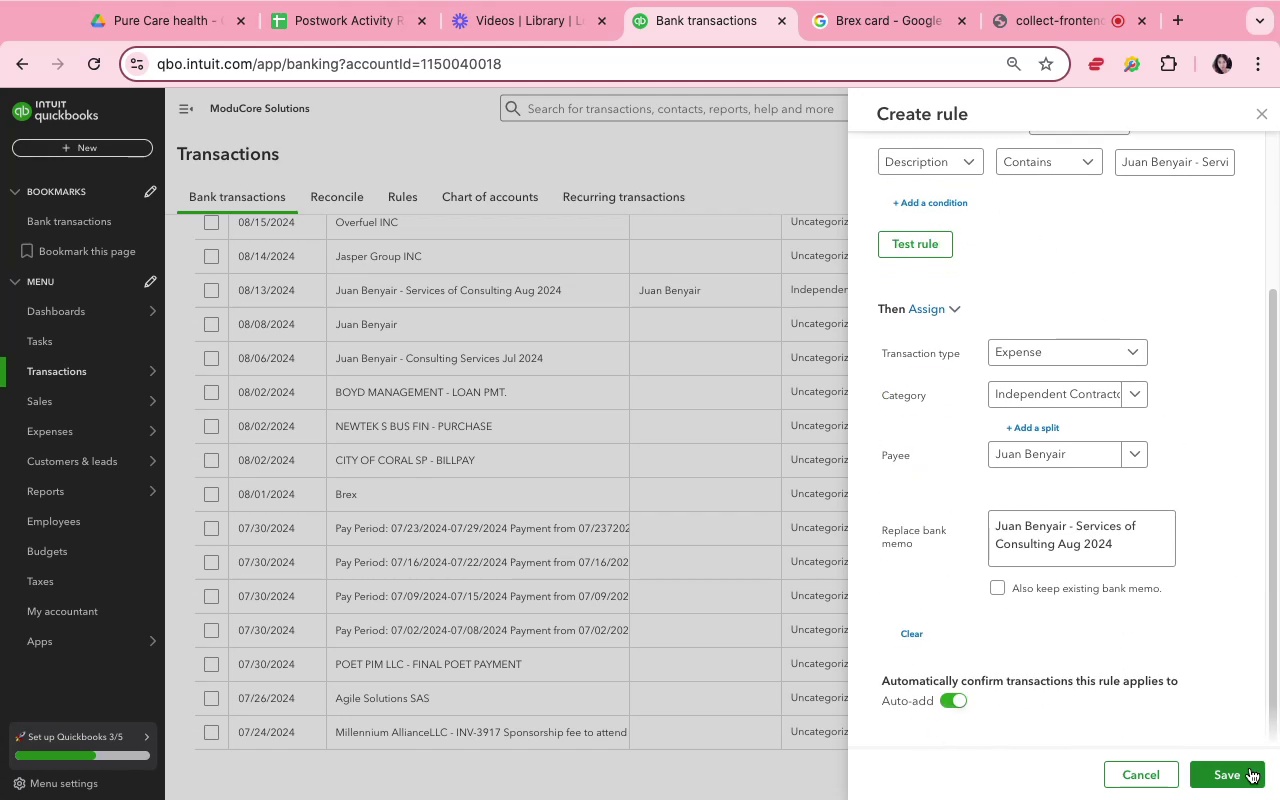 
left_click([1249, 768])
 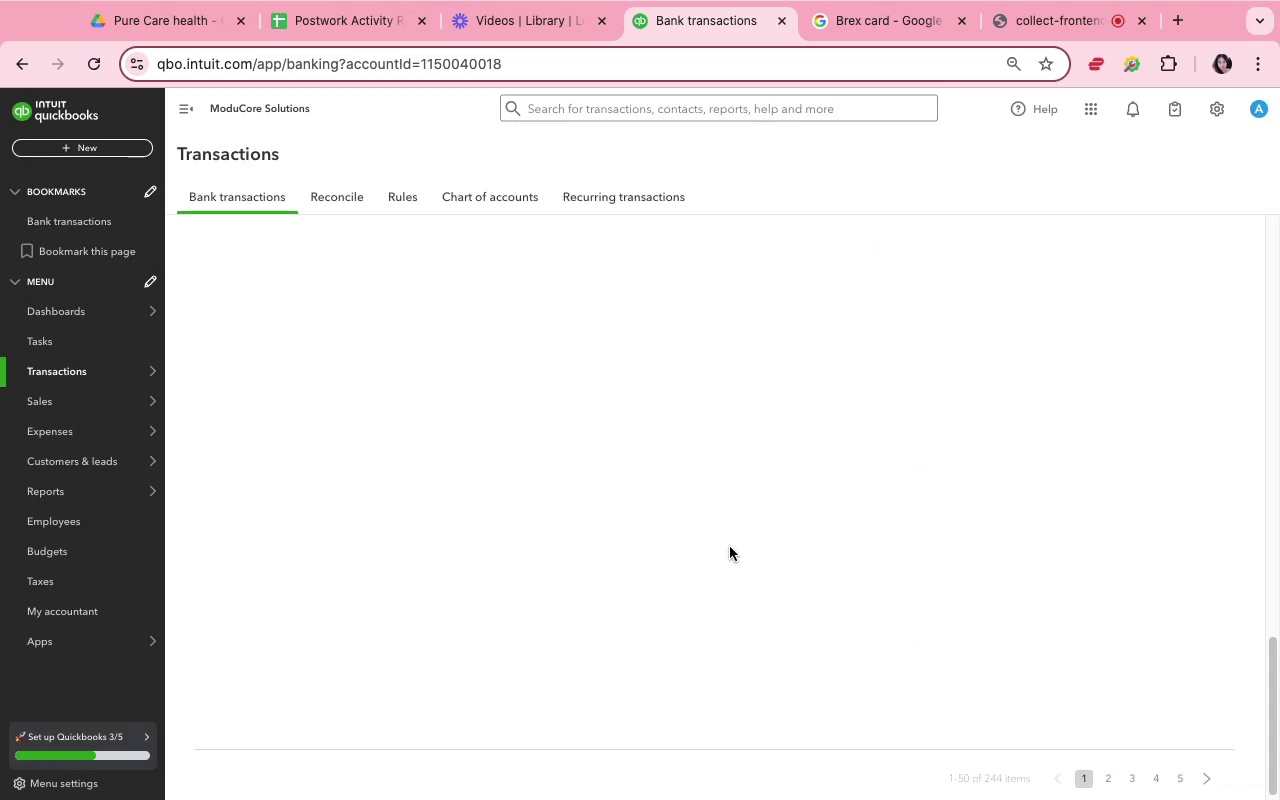 
wait(5.43)
 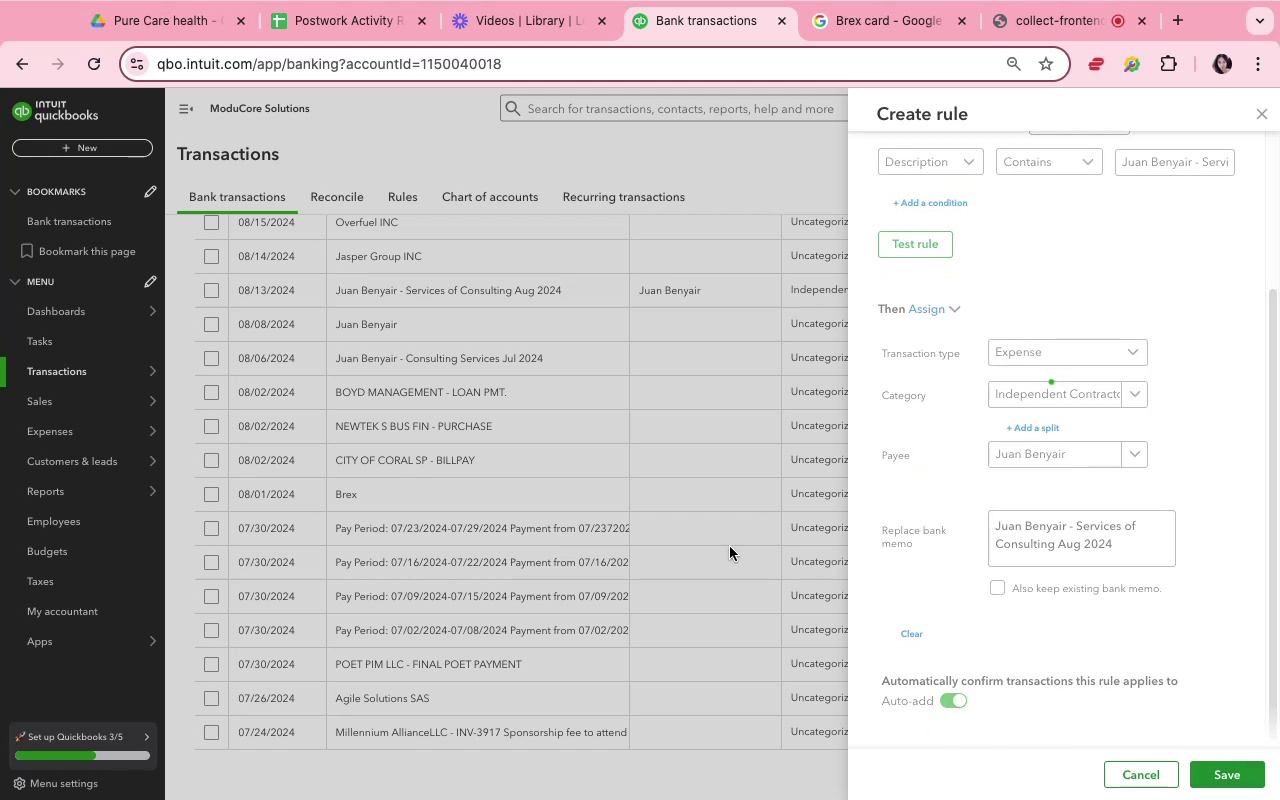 
scroll: coordinate [656, 551], scroll_direction: up, amount: 27.0
 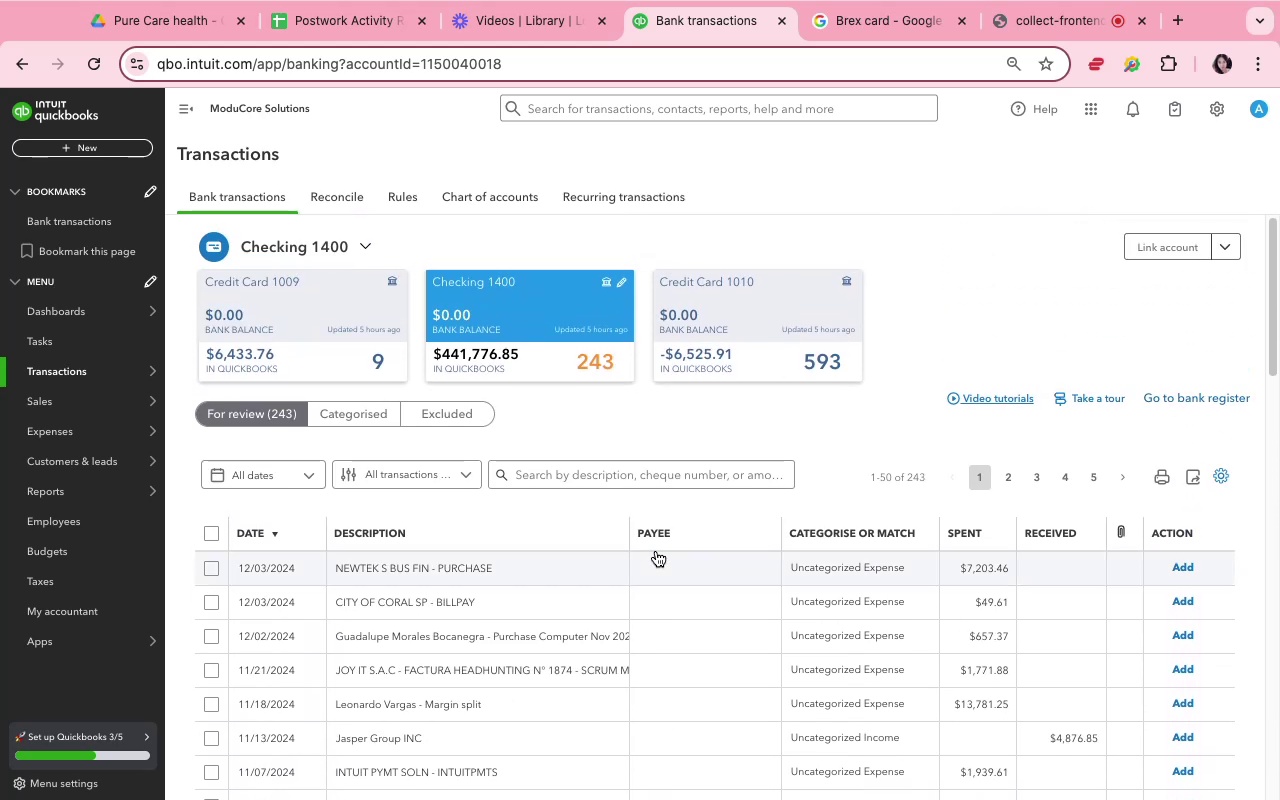 
scroll: coordinate [656, 551], scroll_direction: down, amount: 5.0
 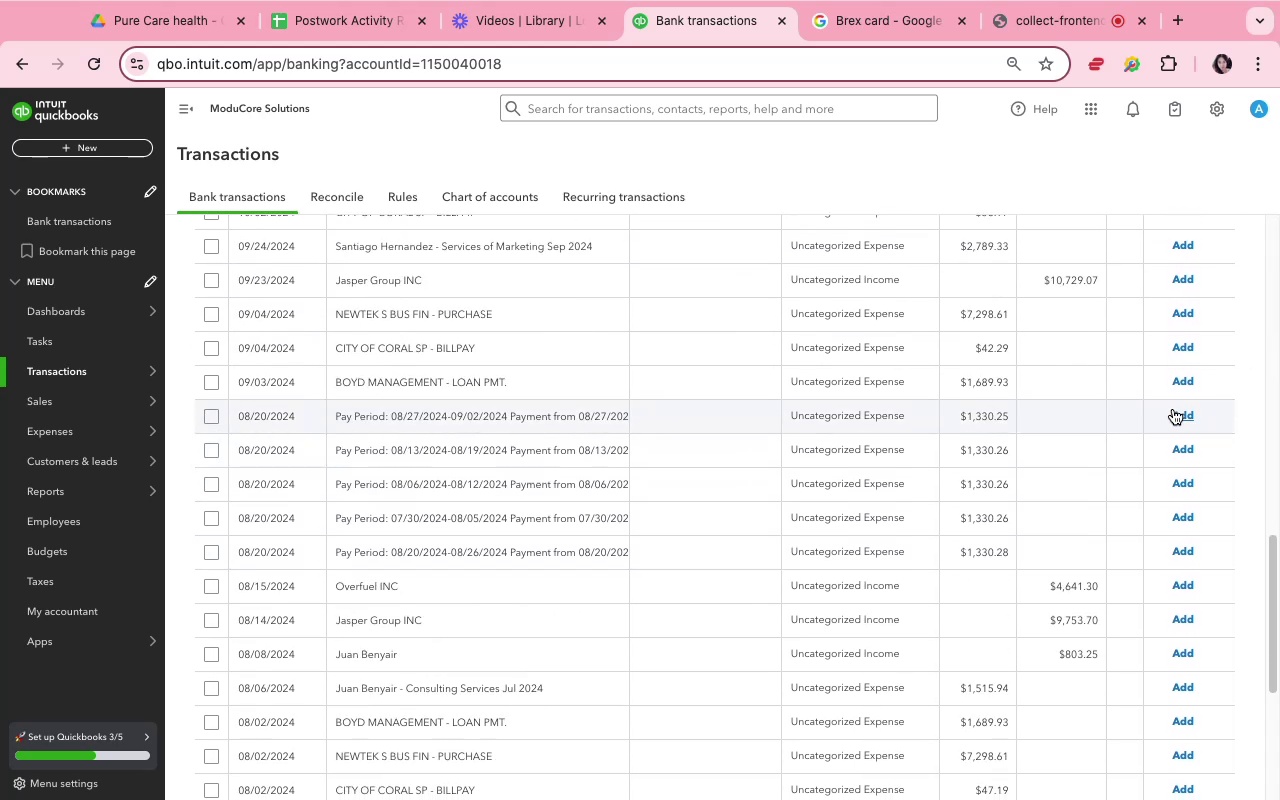 
left_click([1176, 413])
 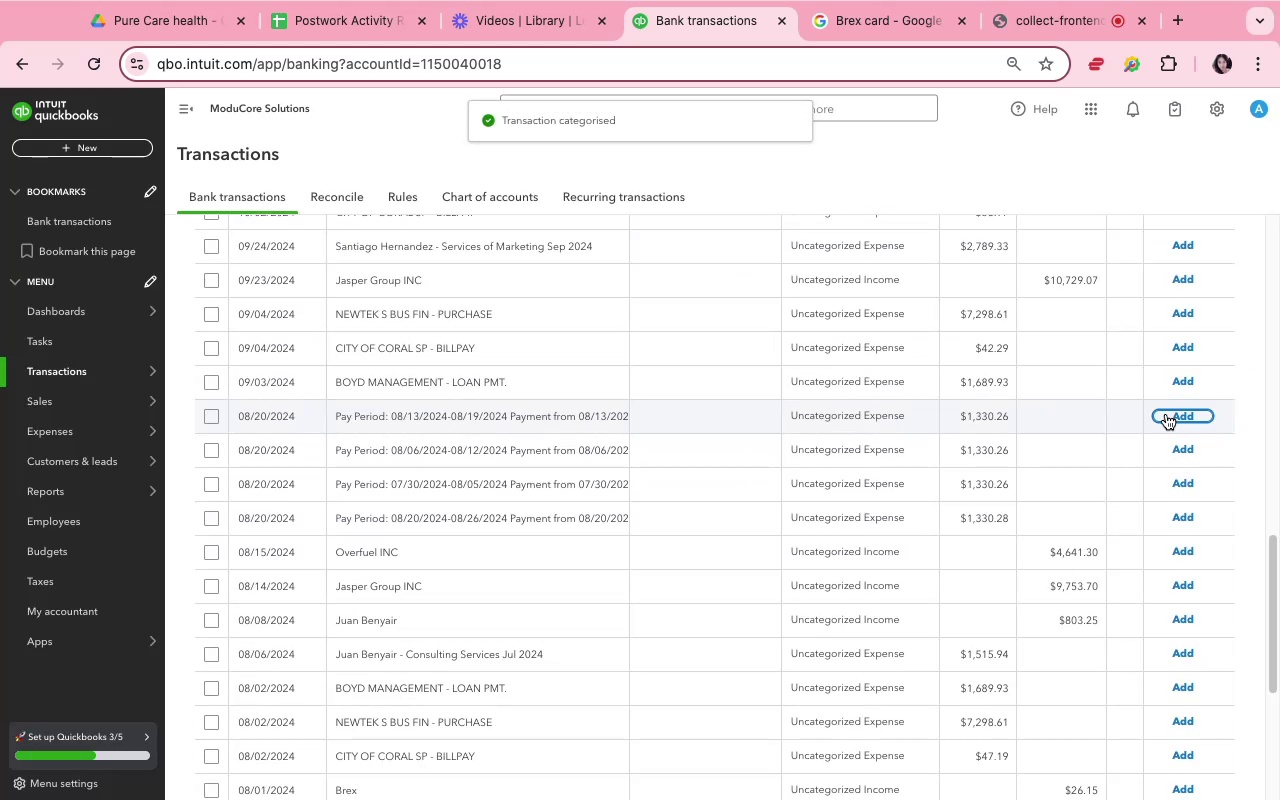 
left_click([1166, 414])
 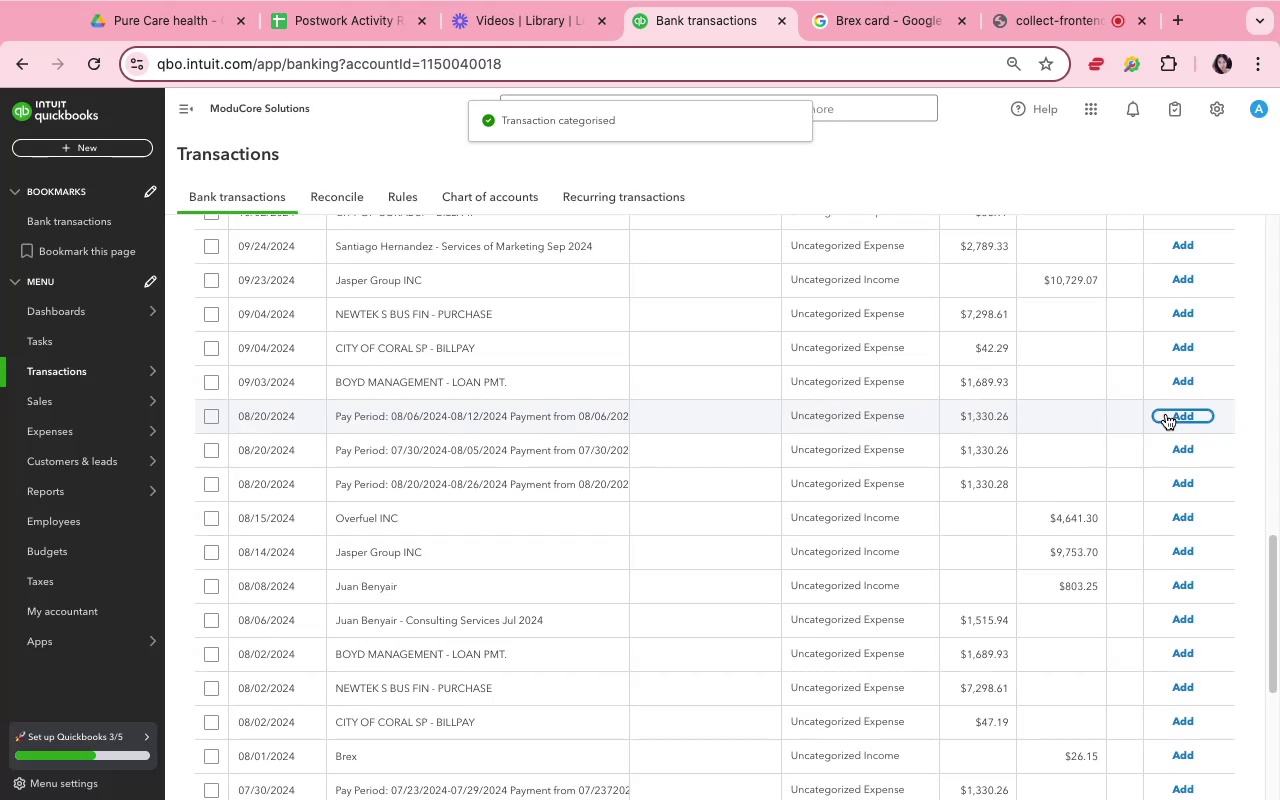 
left_click([1166, 414])
 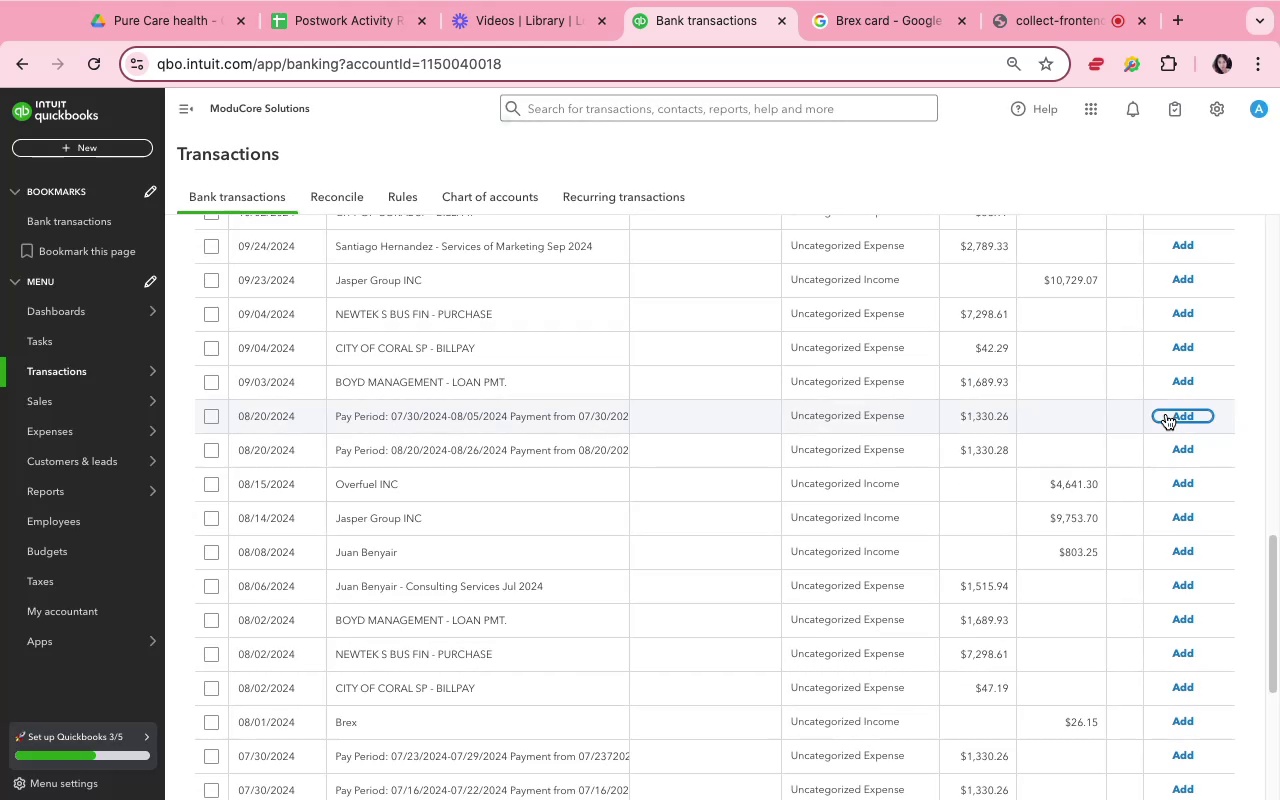 
left_click([1166, 414])
 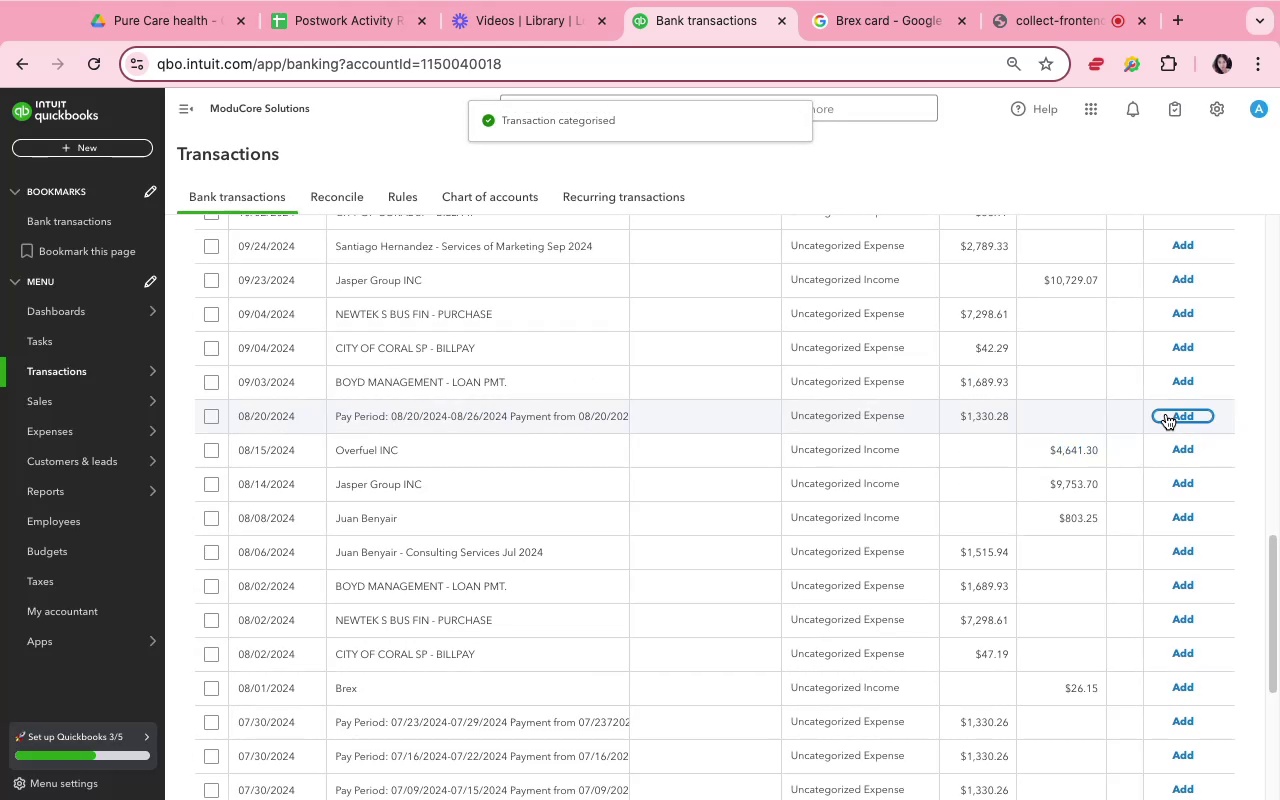 
left_click([1166, 414])
 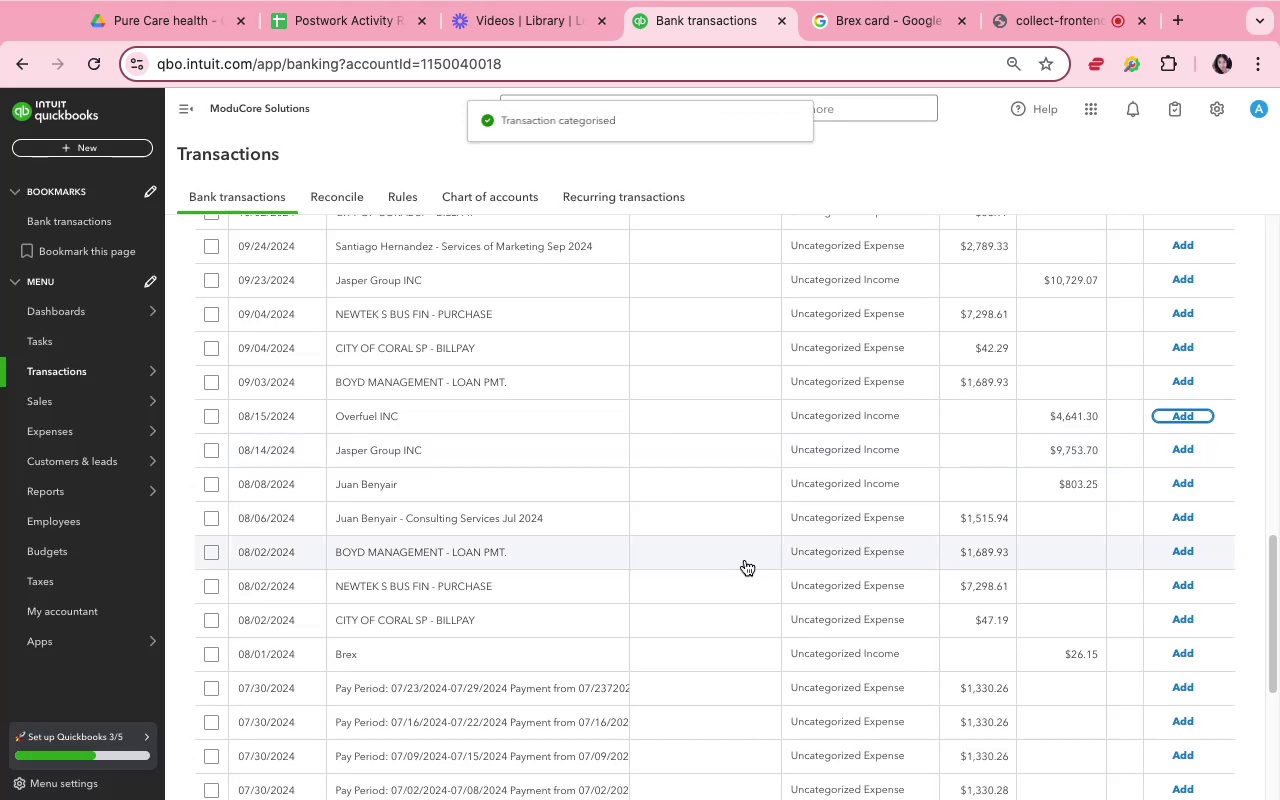 
left_click([704, 478])
 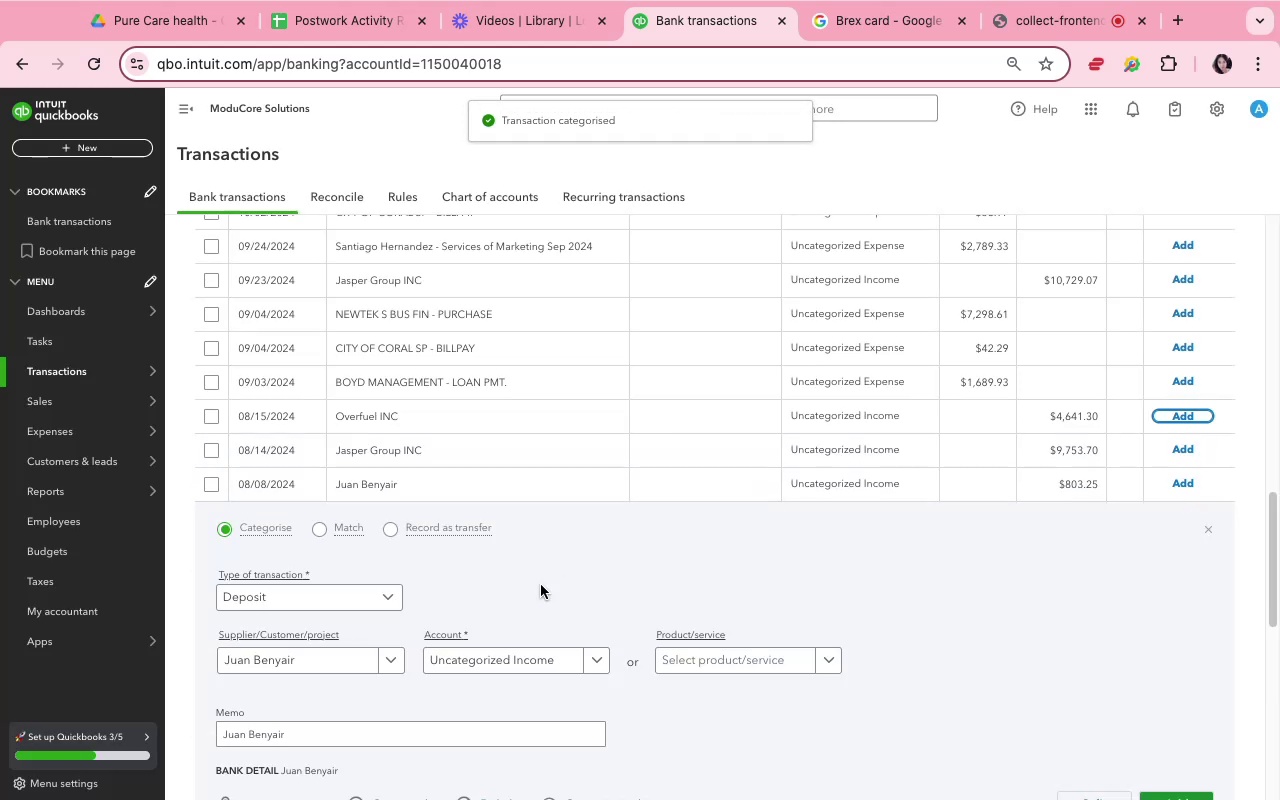 
scroll: coordinate [488, 587], scroll_direction: down, amount: 4.0
 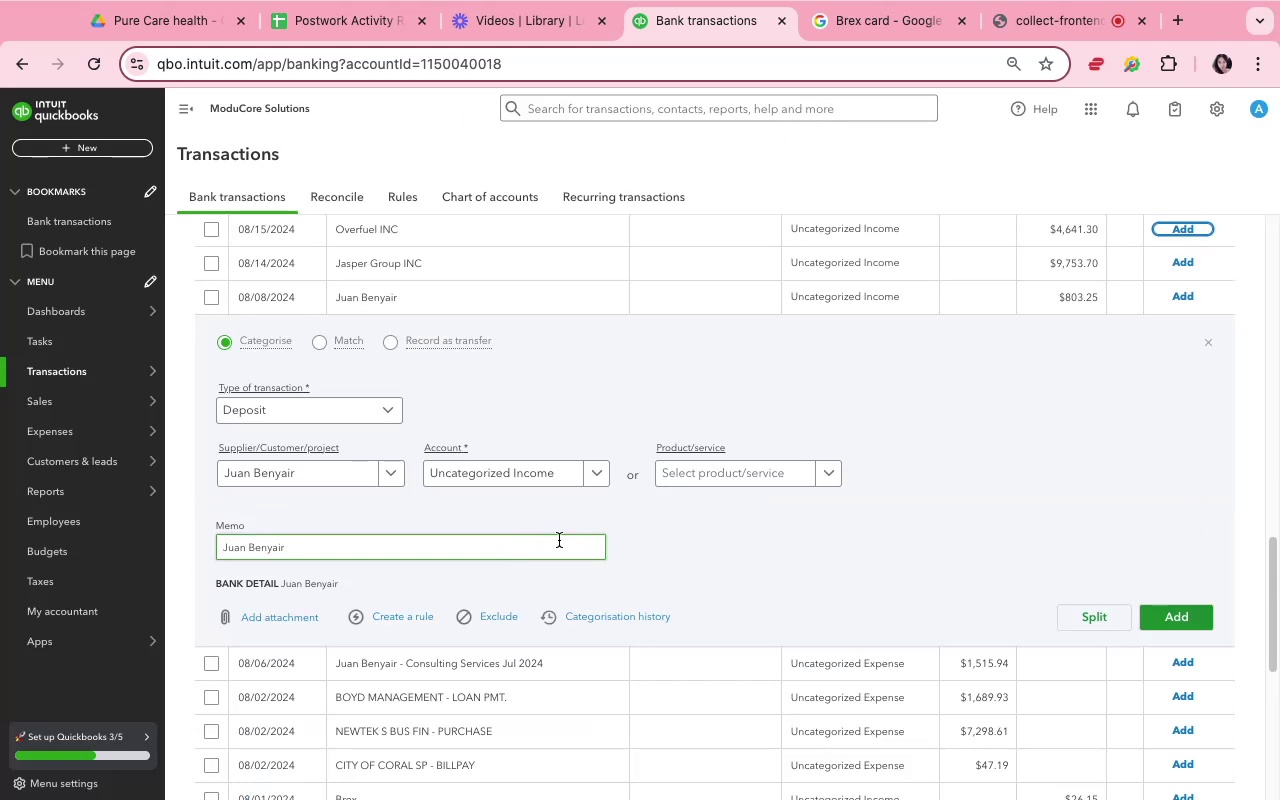 
left_click([606, 479])
 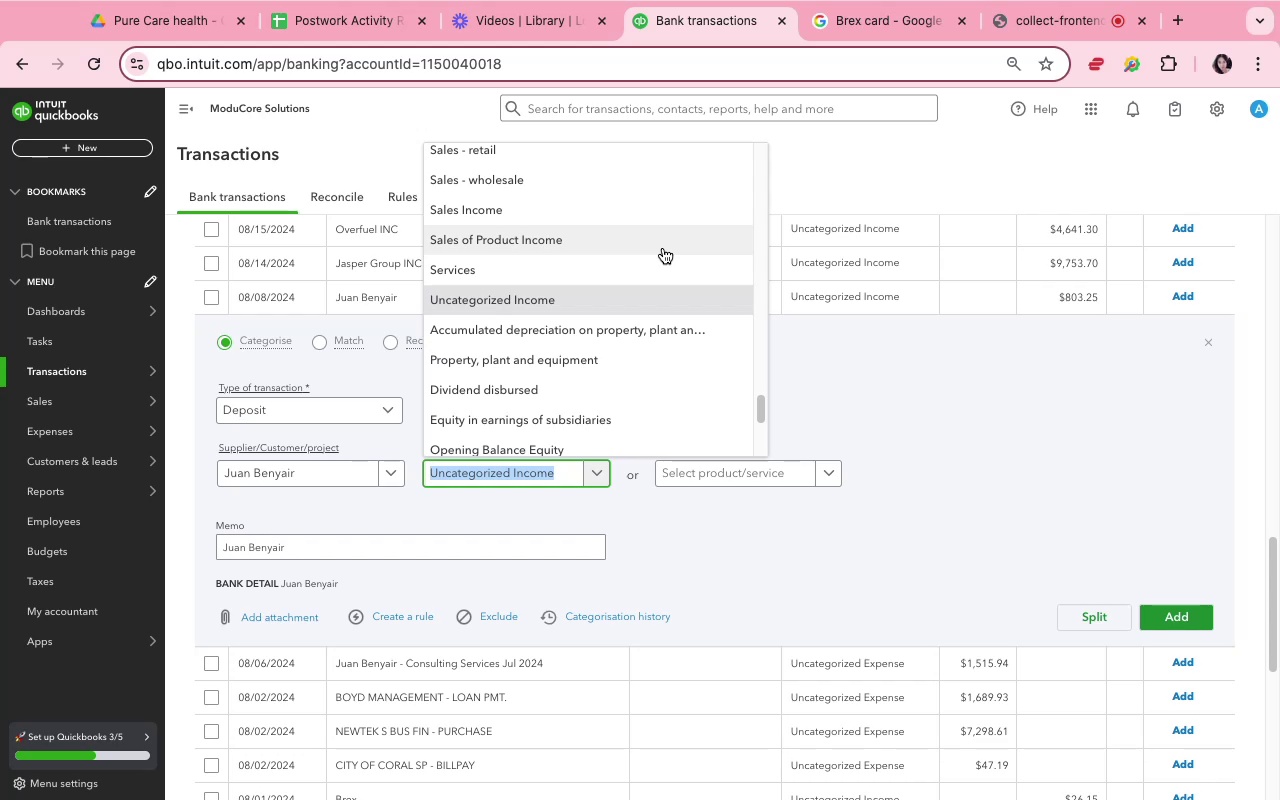 
wait(8.23)
 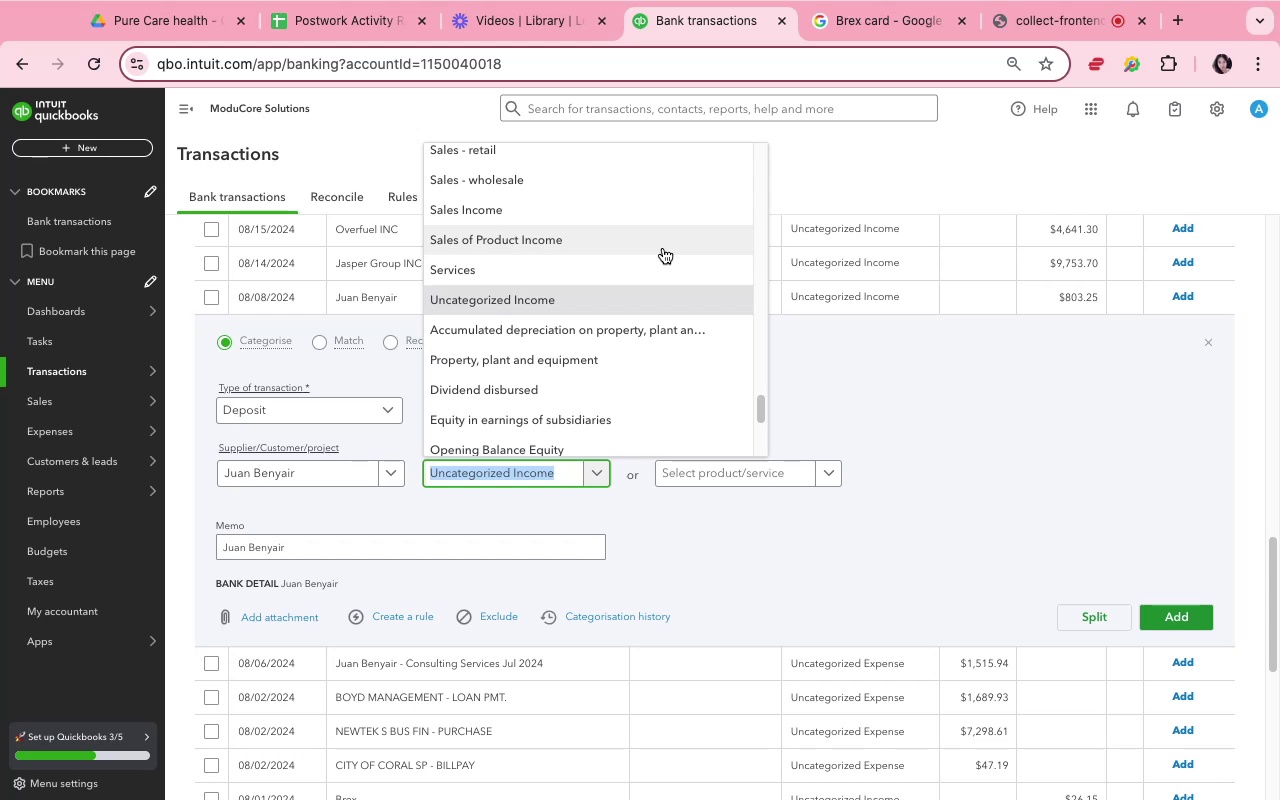 
scroll: coordinate [714, 412], scroll_direction: down, amount: 9.0
 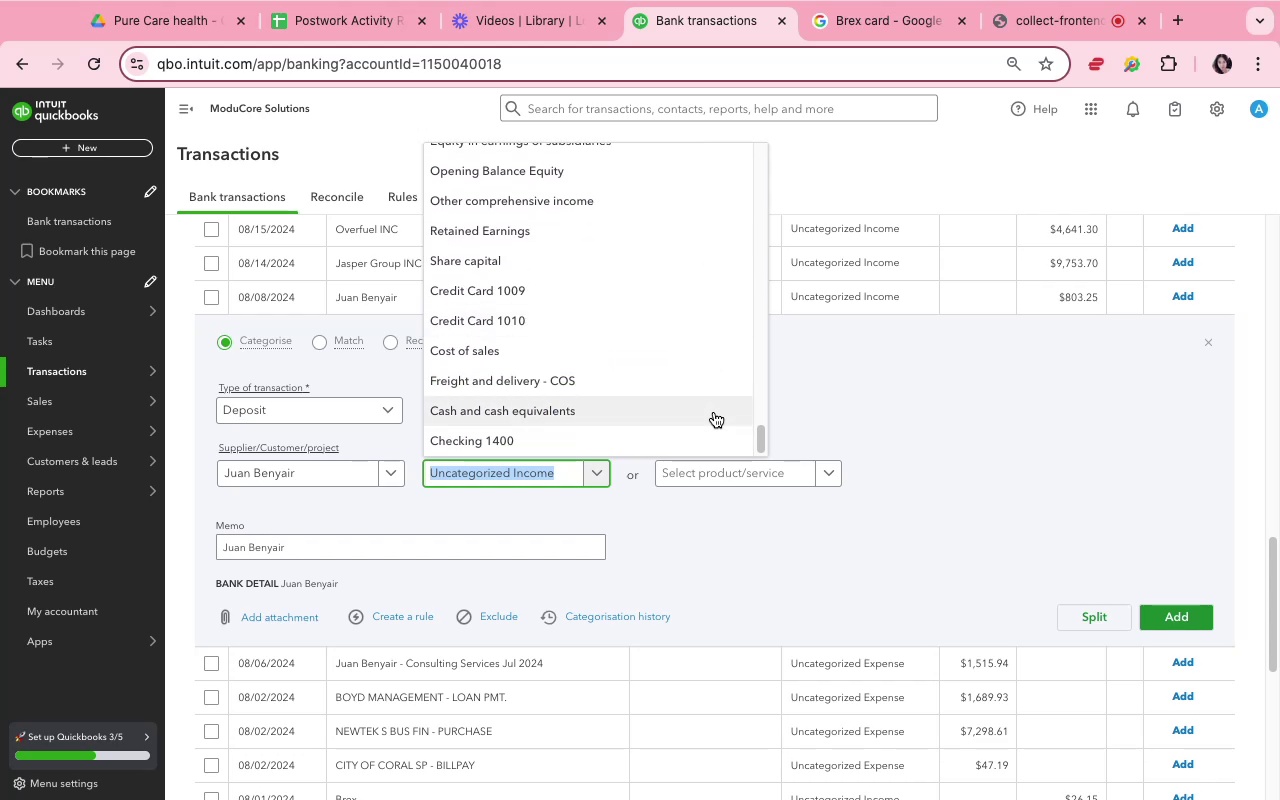 
scroll: coordinate [714, 412], scroll_direction: up, amount: 39.0
 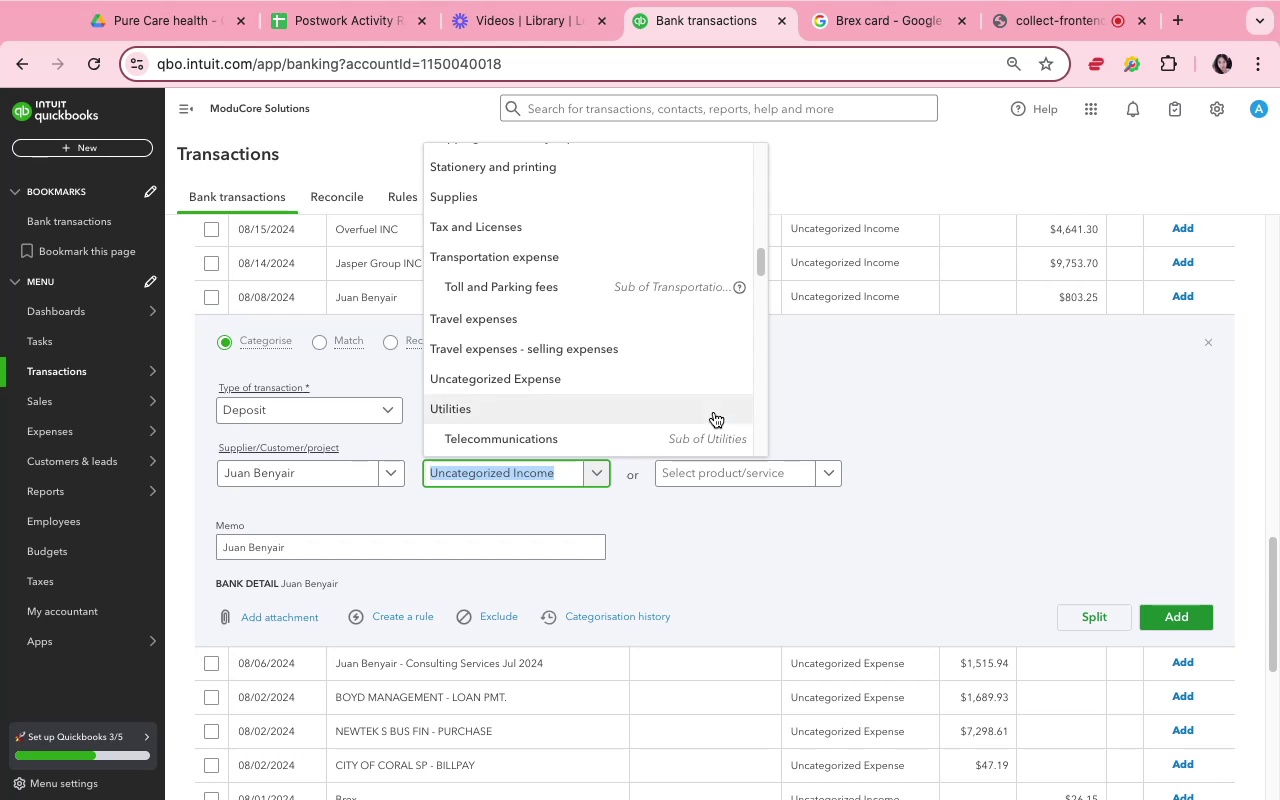 
scroll: coordinate [714, 412], scroll_direction: up, amount: 6.0
 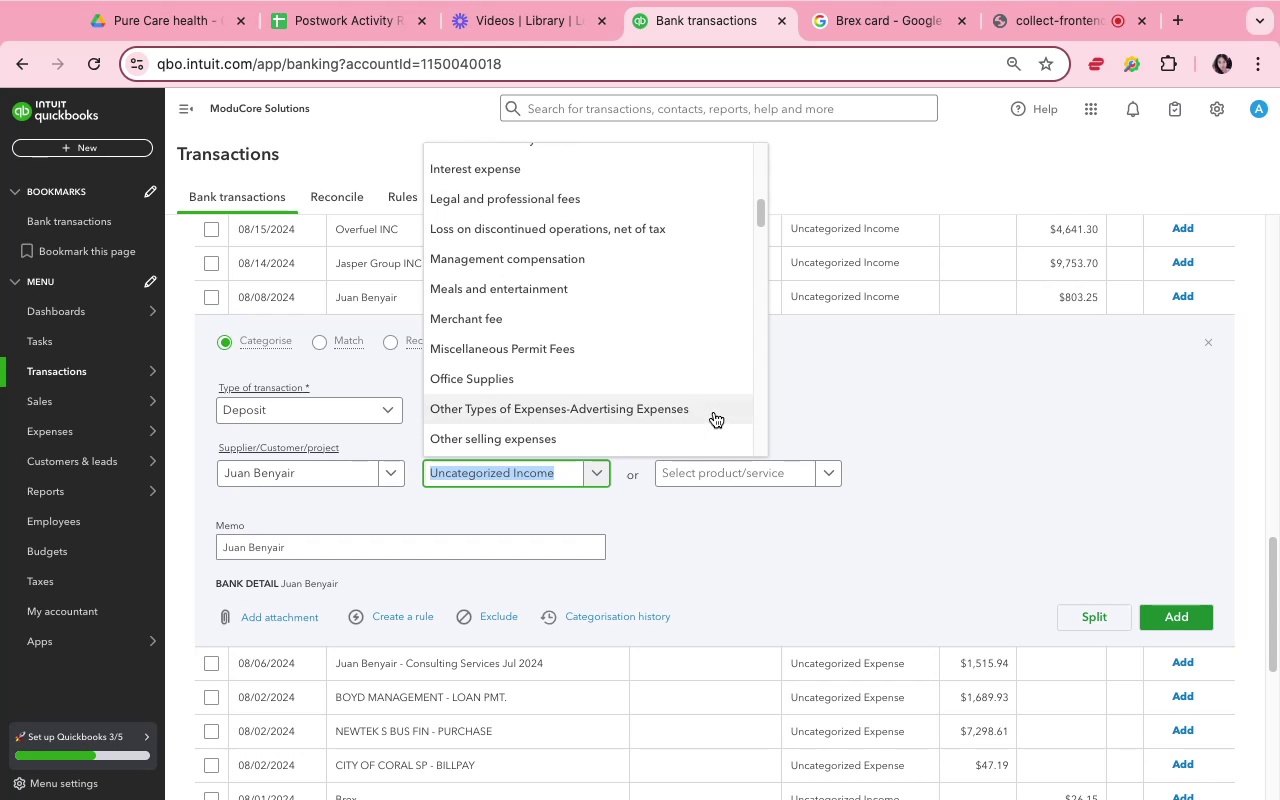 
scroll: coordinate [710, 404], scroll_direction: down, amount: 11.0
 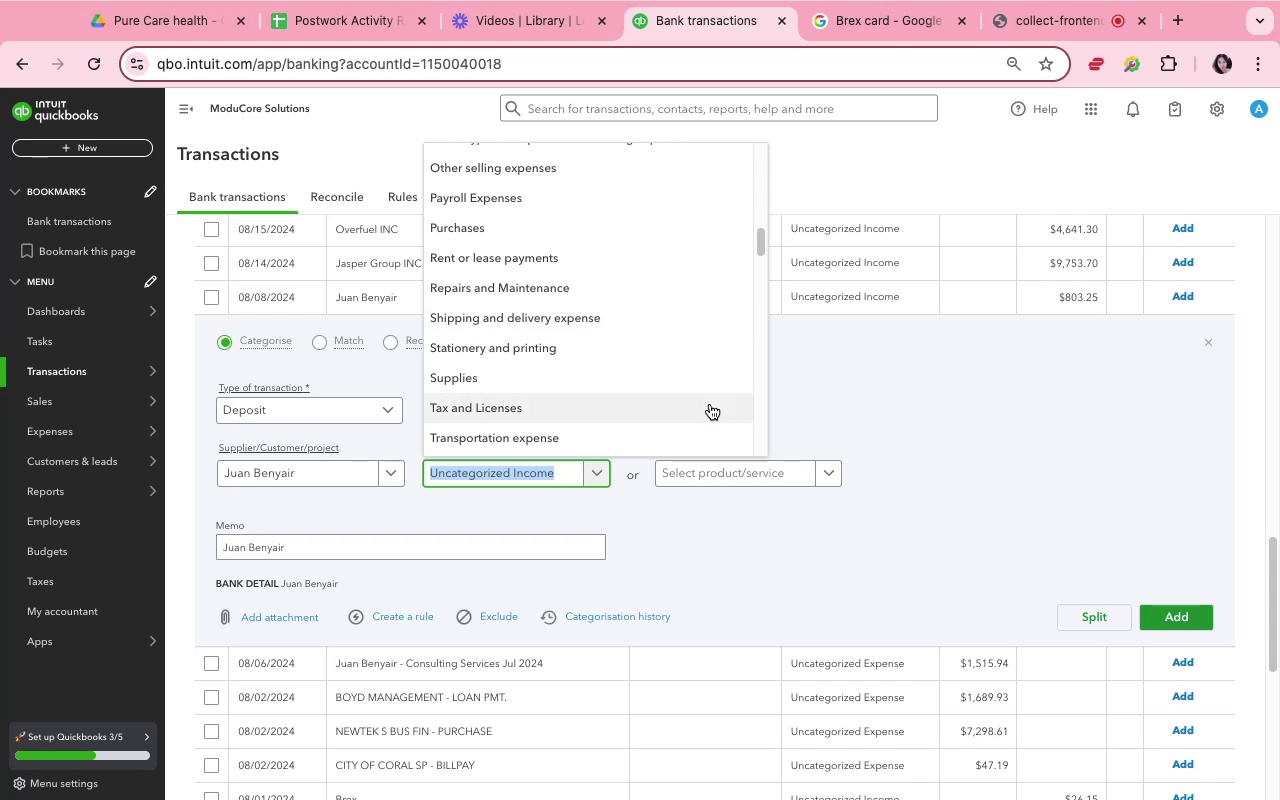 
wait(5.95)
 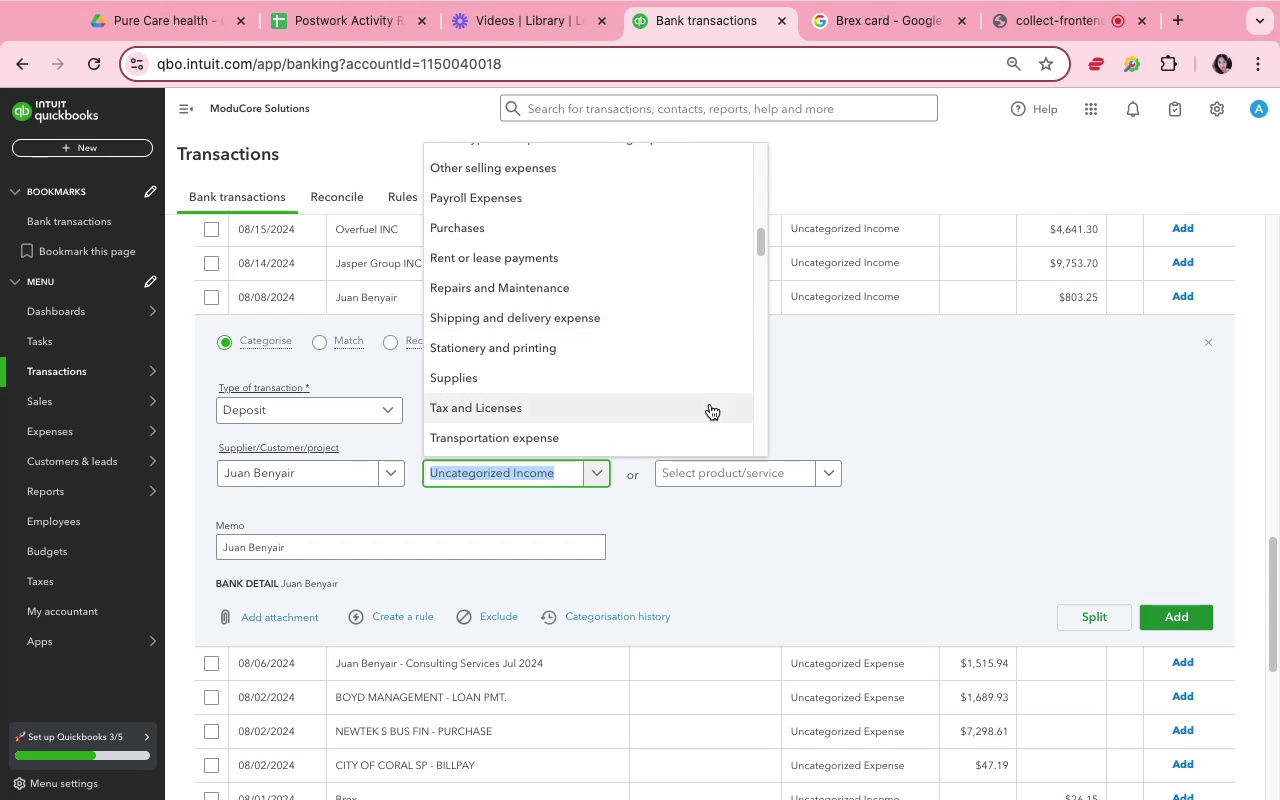 
scroll: coordinate [709, 398], scroll_direction: down, amount: 5.0
 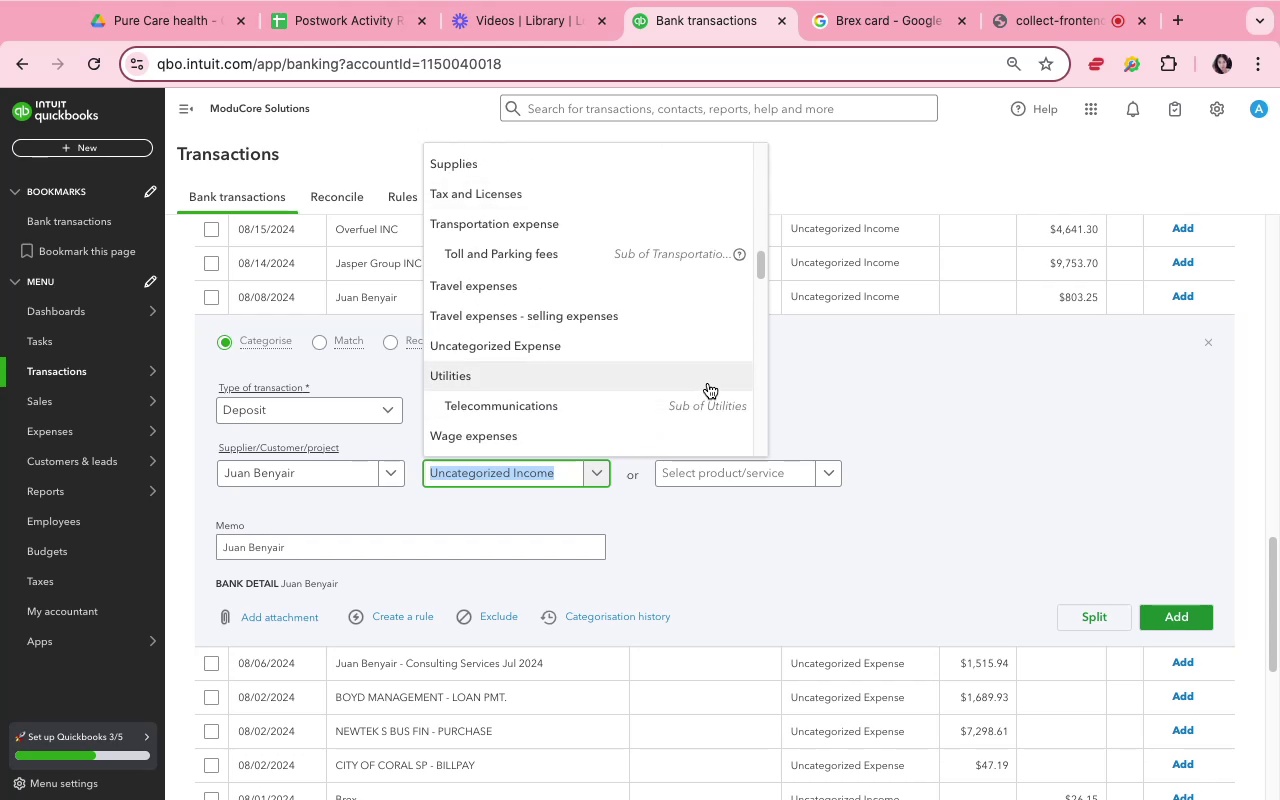 
left_click([854, 411])
 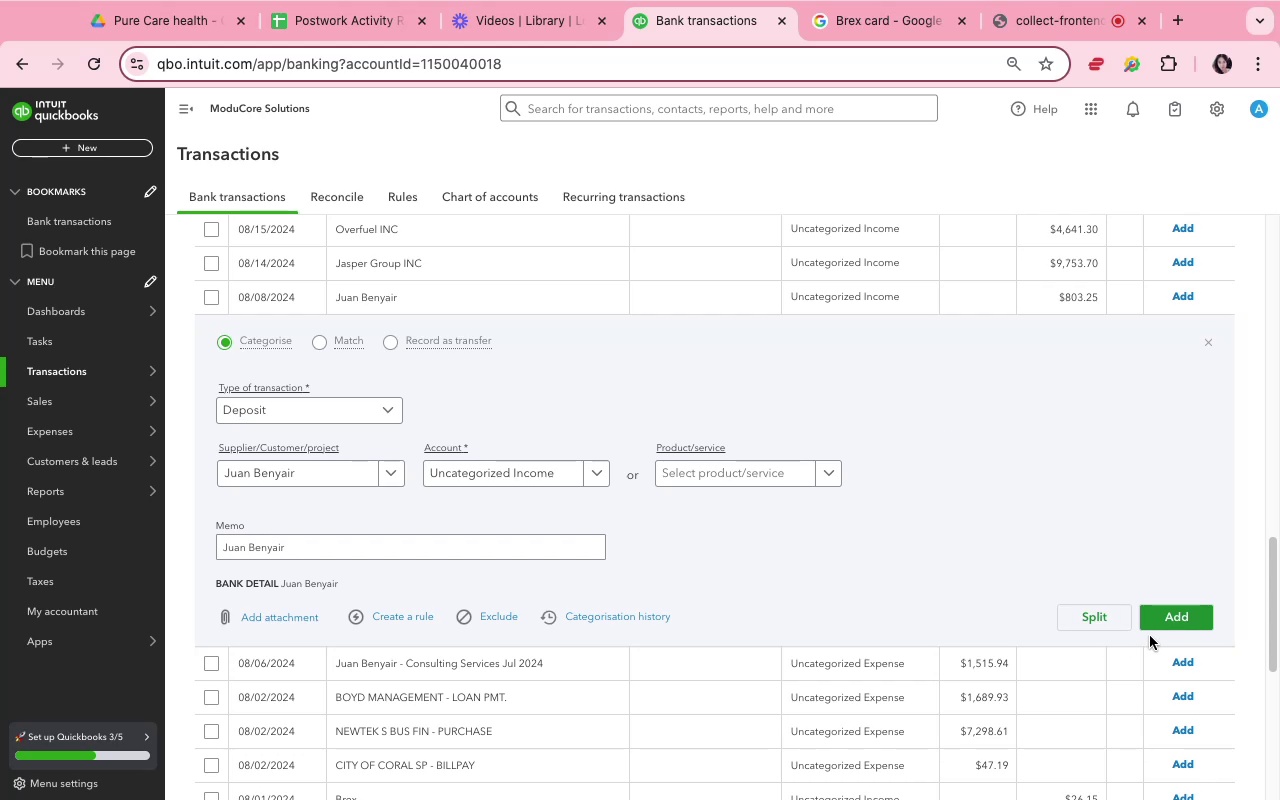 
left_click([1170, 619])
 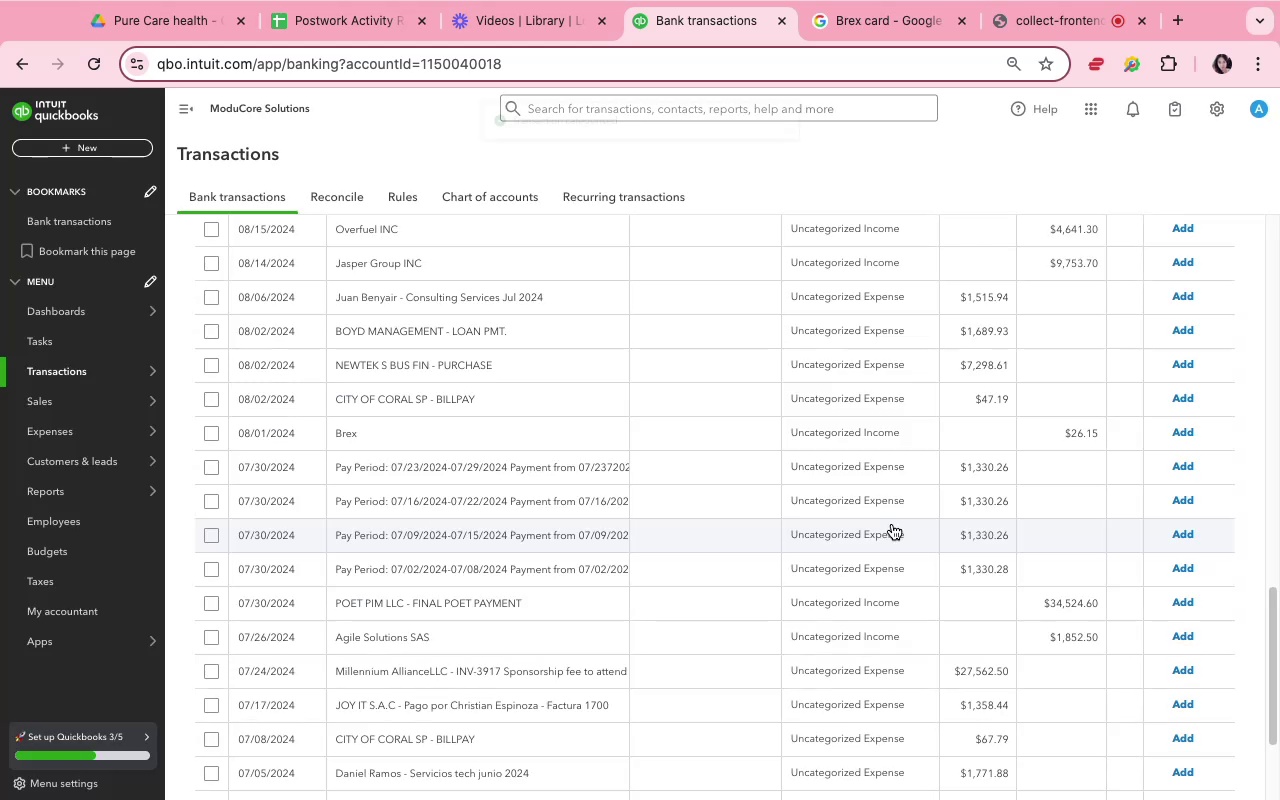 
scroll: coordinate [895, 513], scroll_direction: up, amount: 84.0
 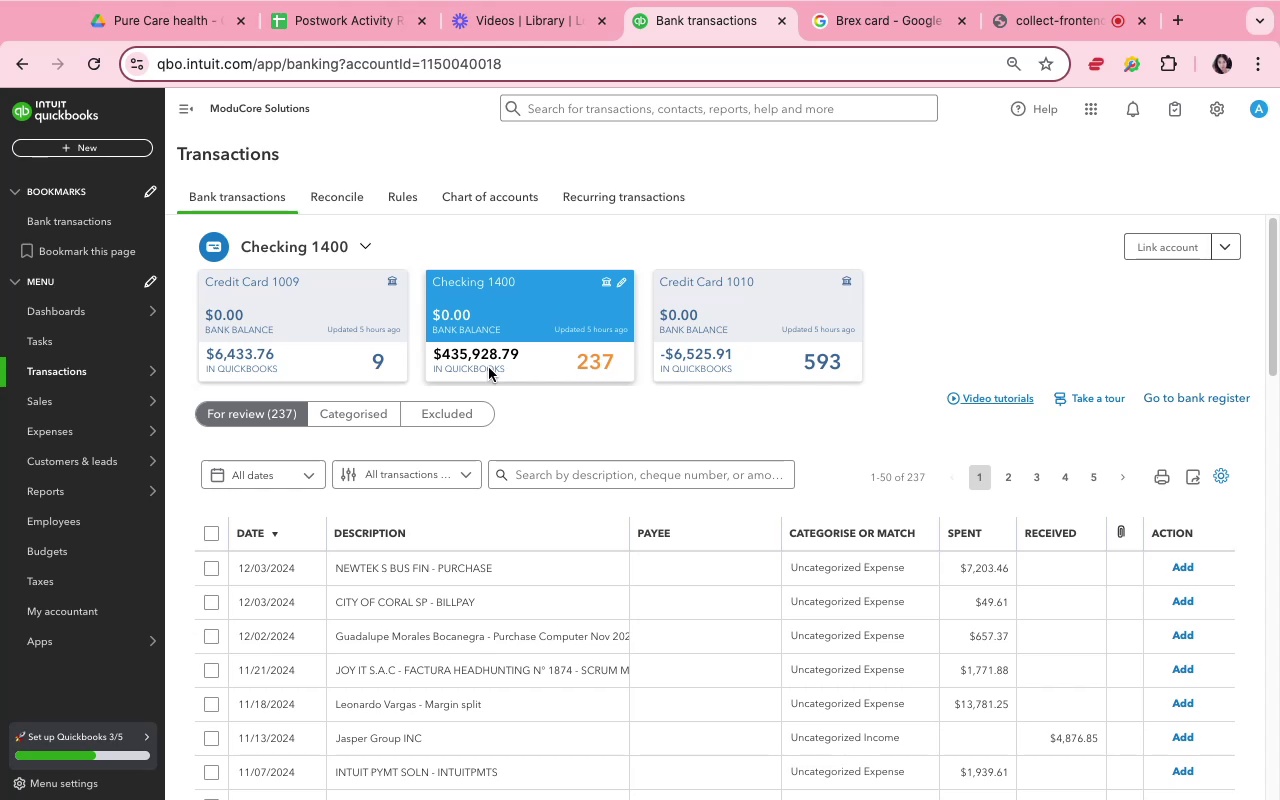 
wait(26.2)
 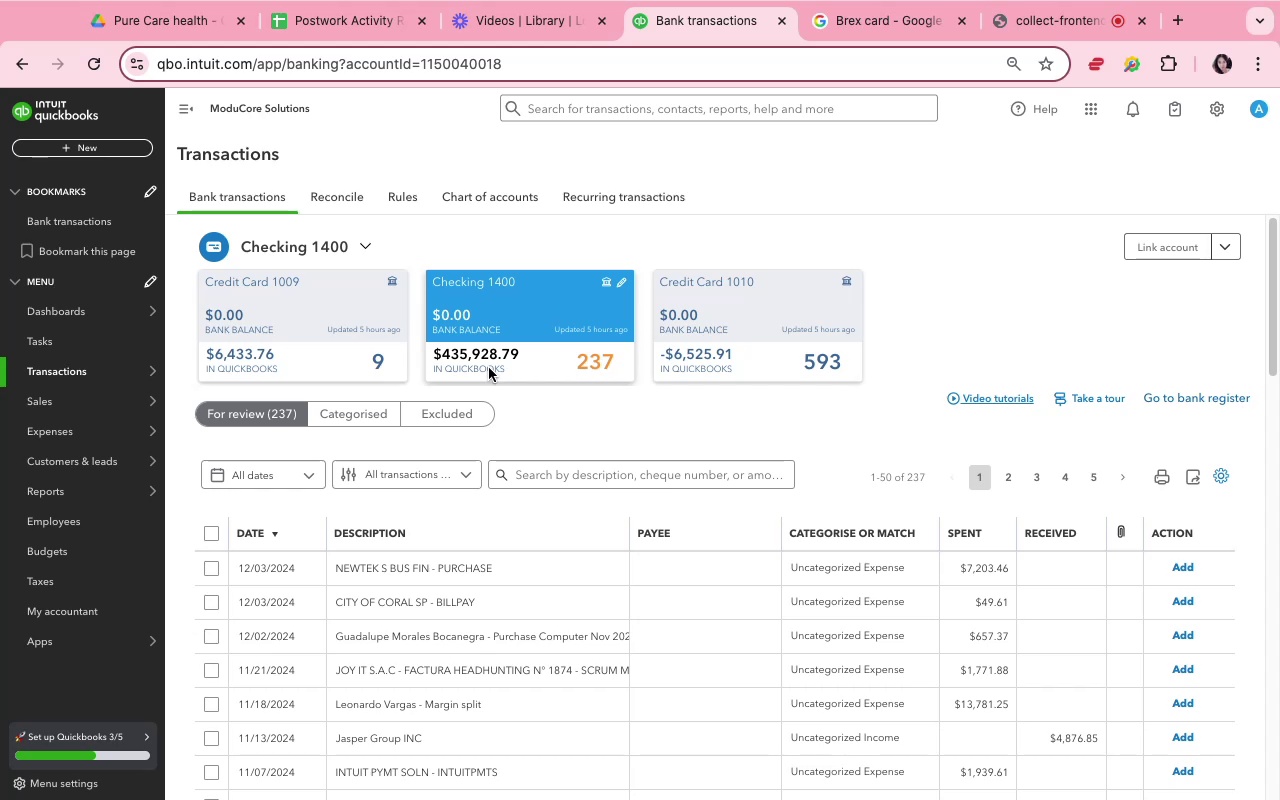 
scroll: coordinate [544, 535], scroll_direction: down, amount: 4.0
 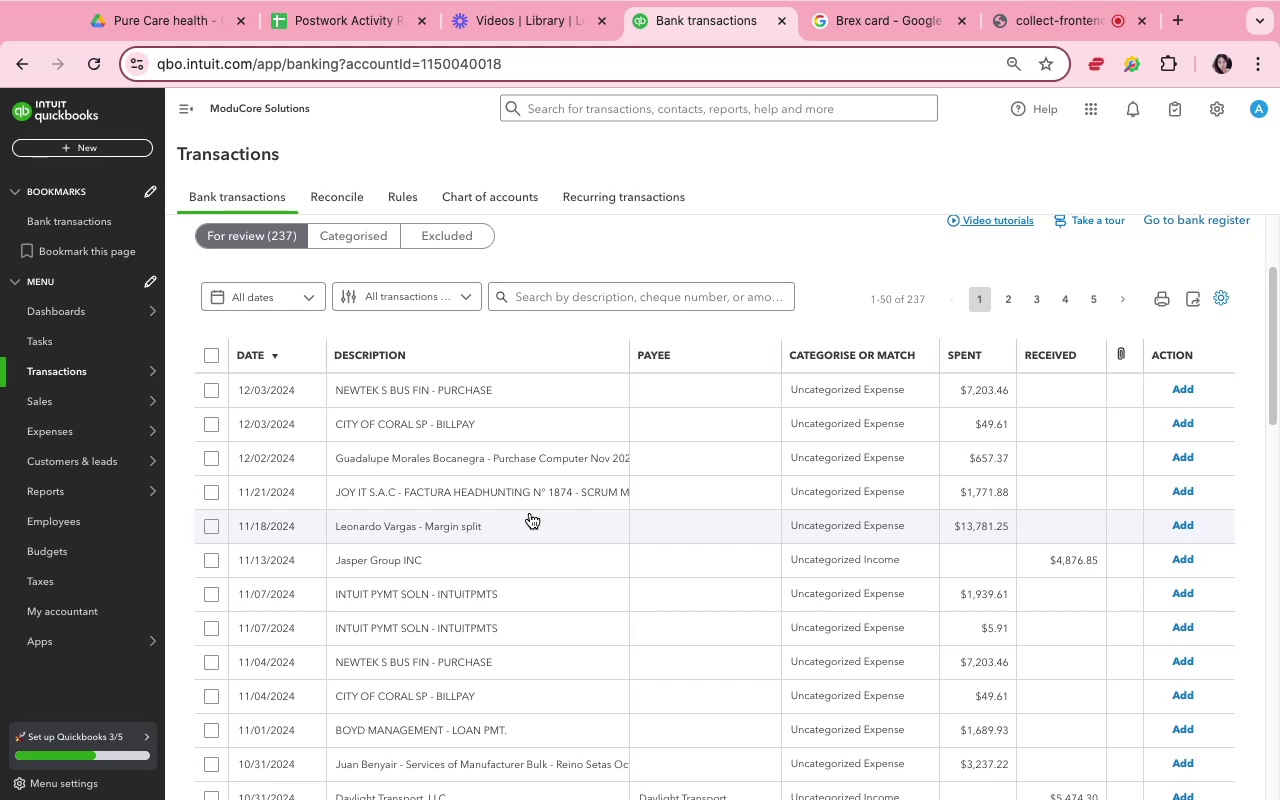 
wait(17.19)
 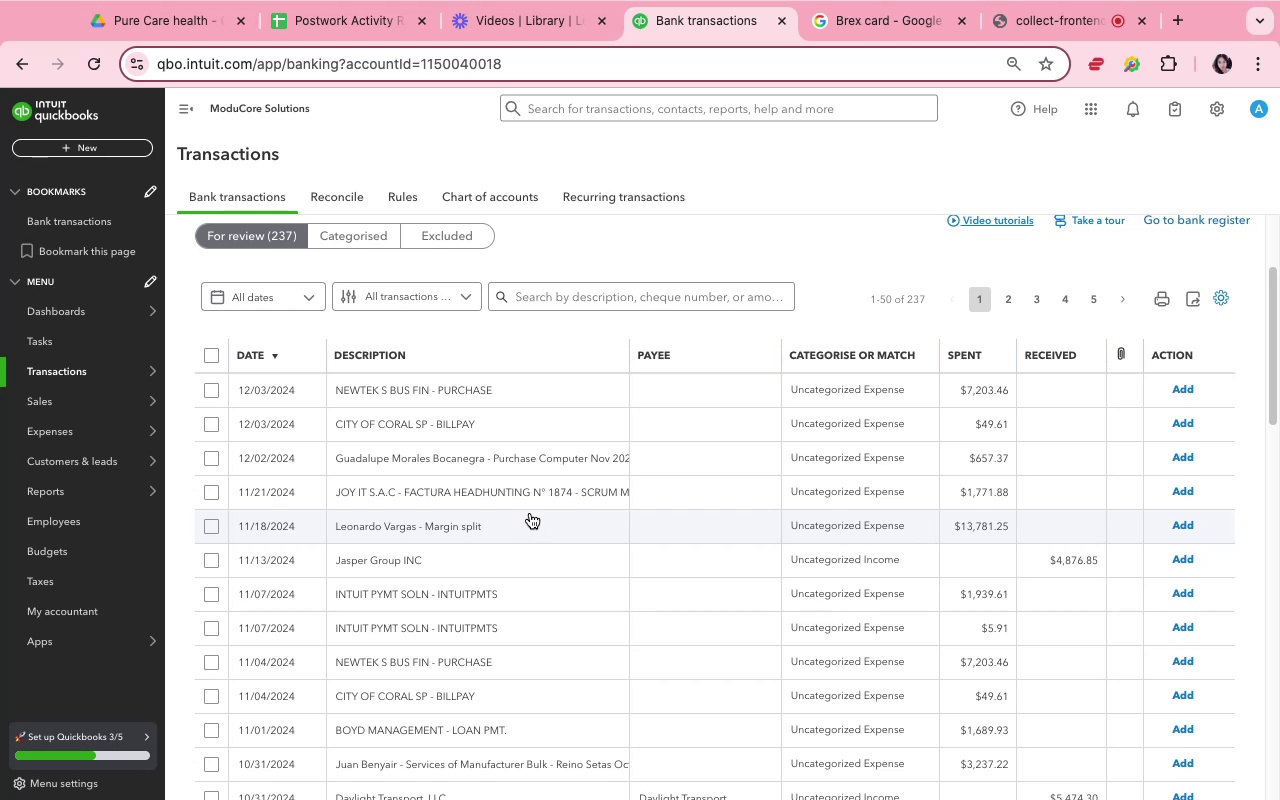 
scroll: coordinate [534, 508], scroll_direction: down, amount: 7.0
 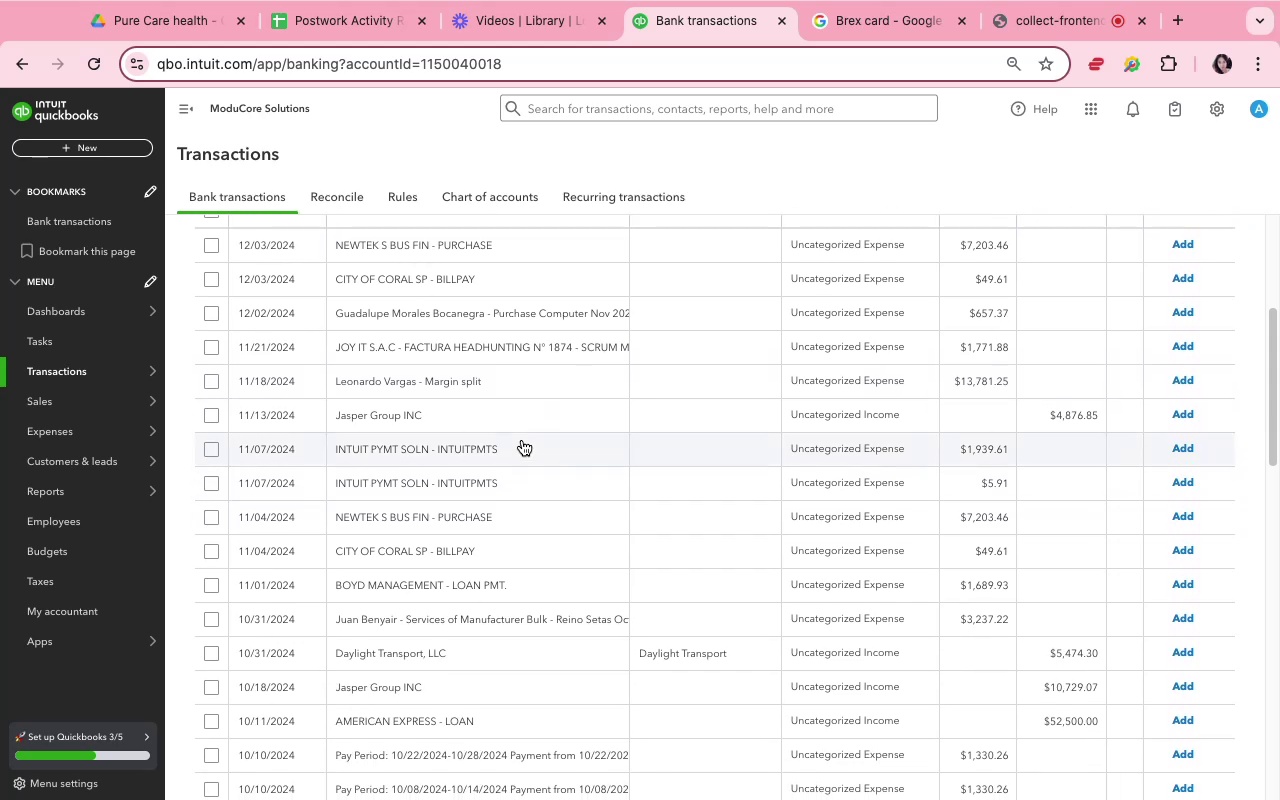 
left_click([522, 440])
 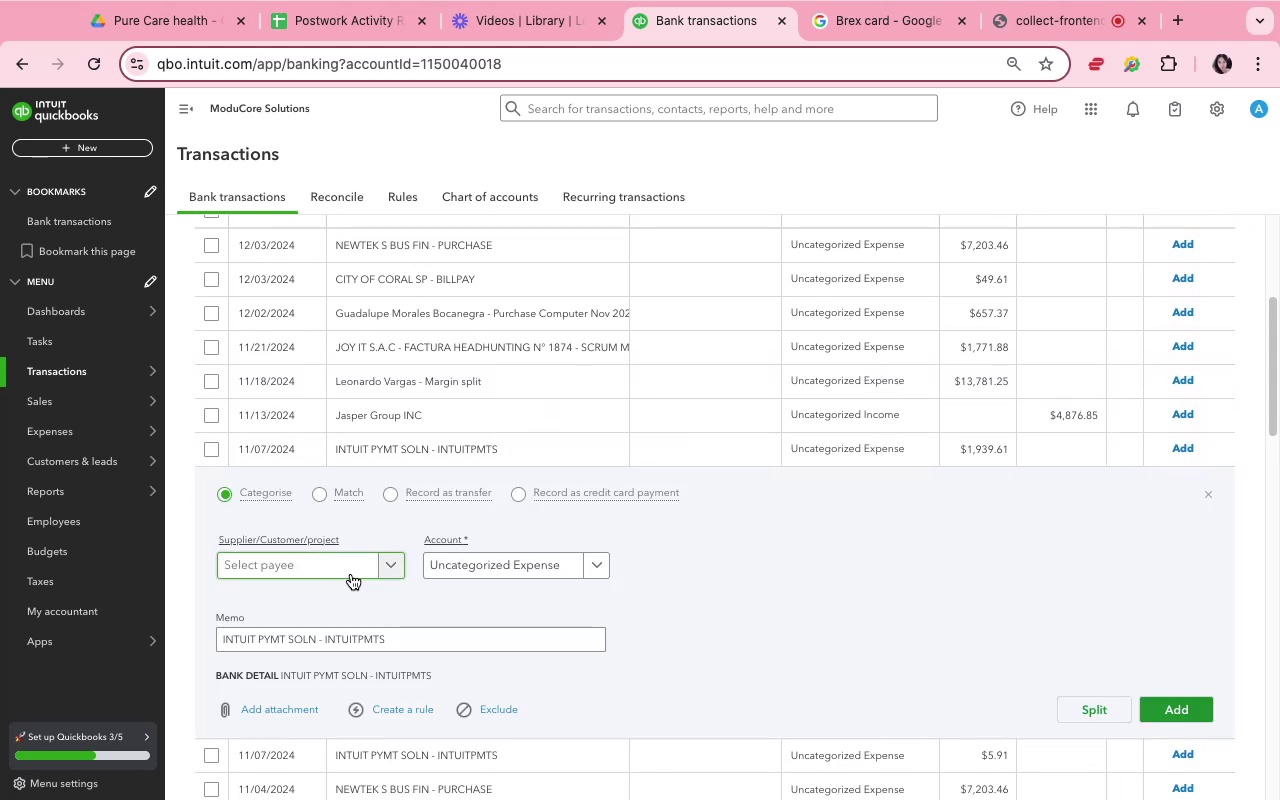 
wait(10.34)
 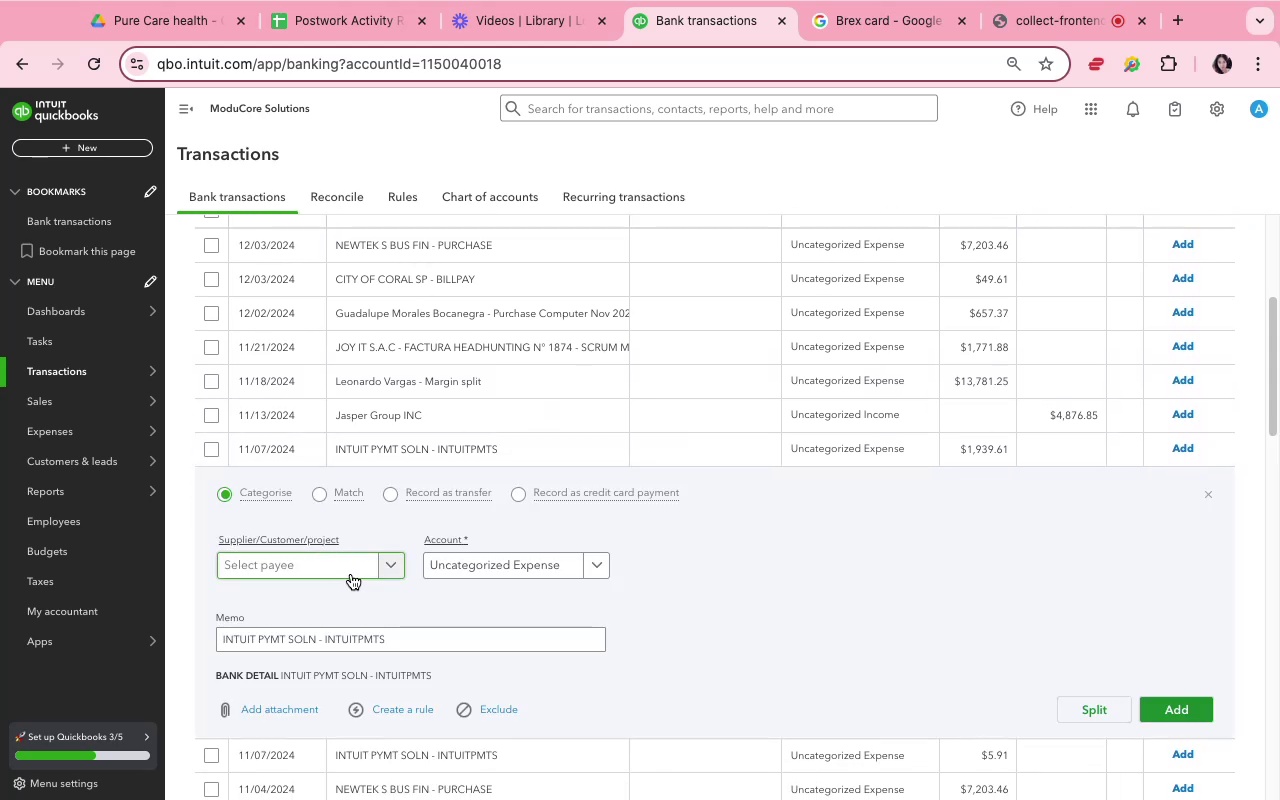 
left_click([351, 574])
 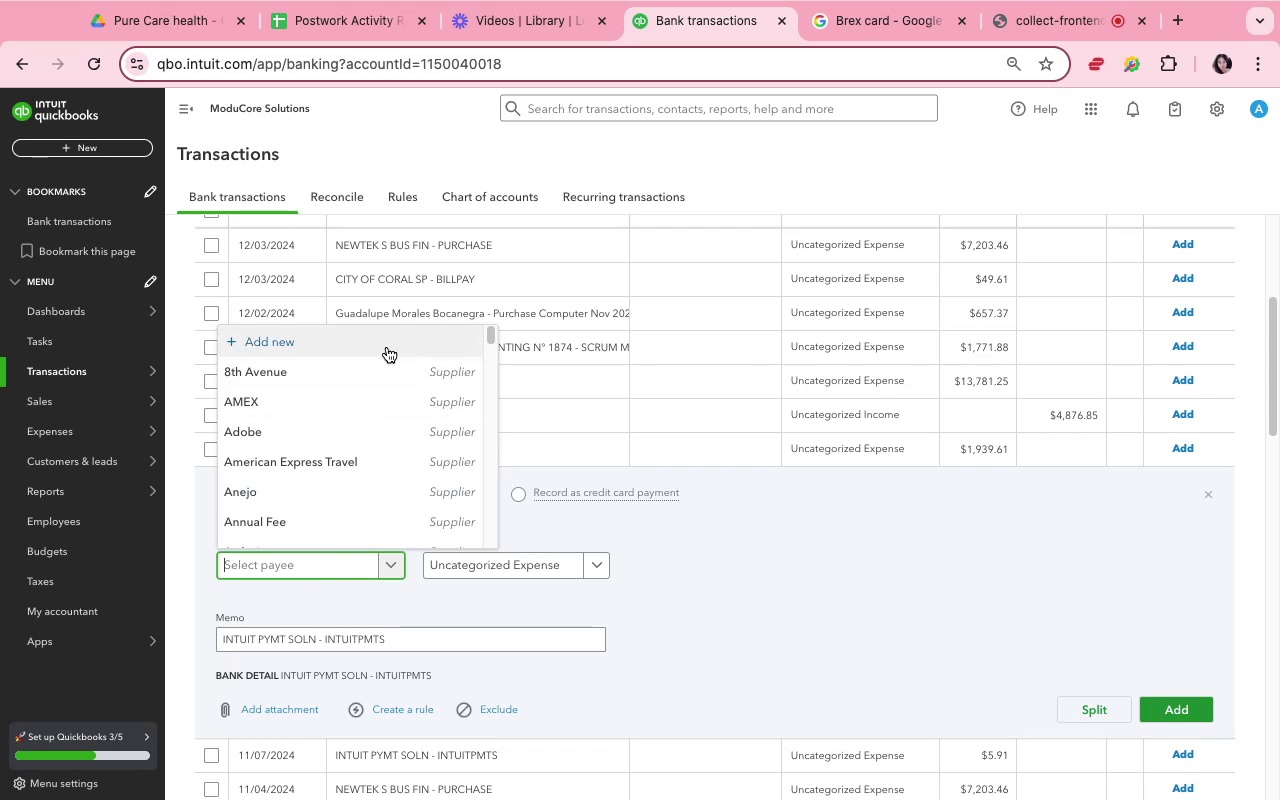 
type(iin)
key(Backspace)
key(Backspace)
type(n)
 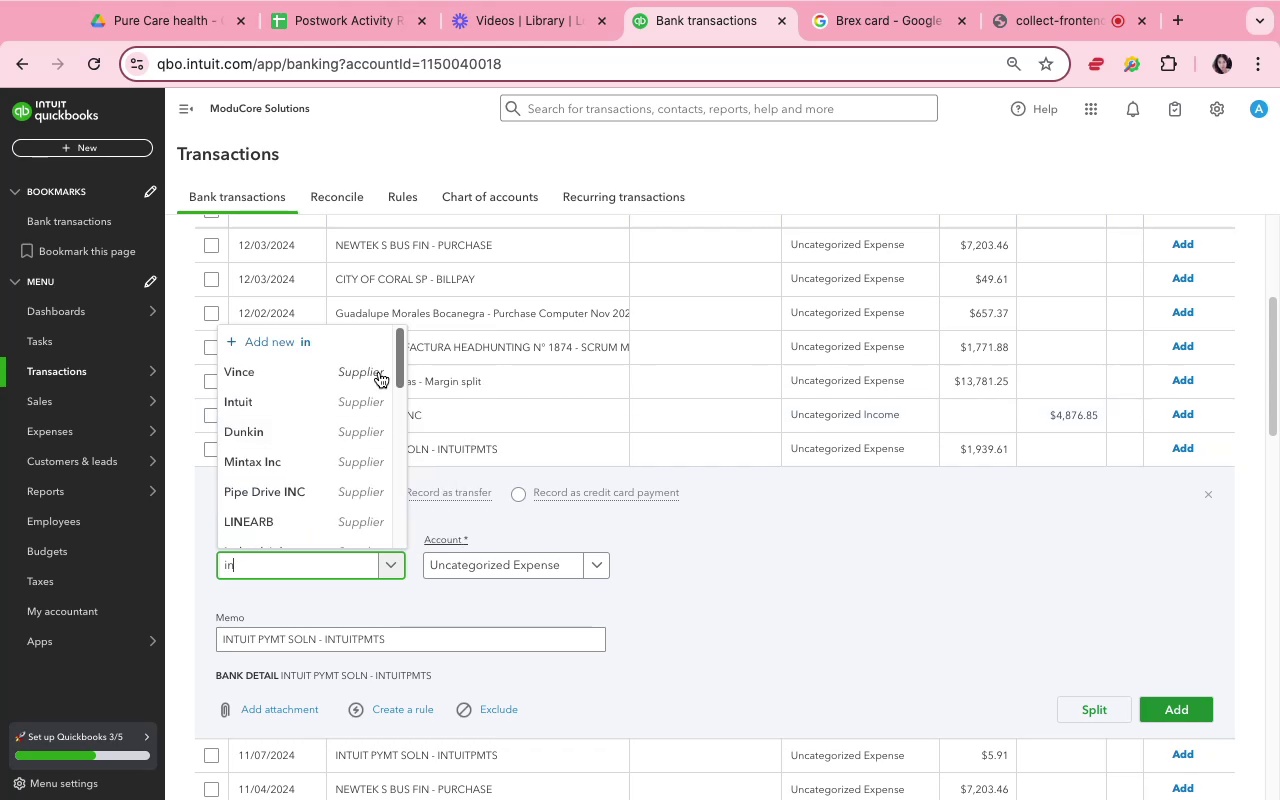 
left_click([360, 397])
 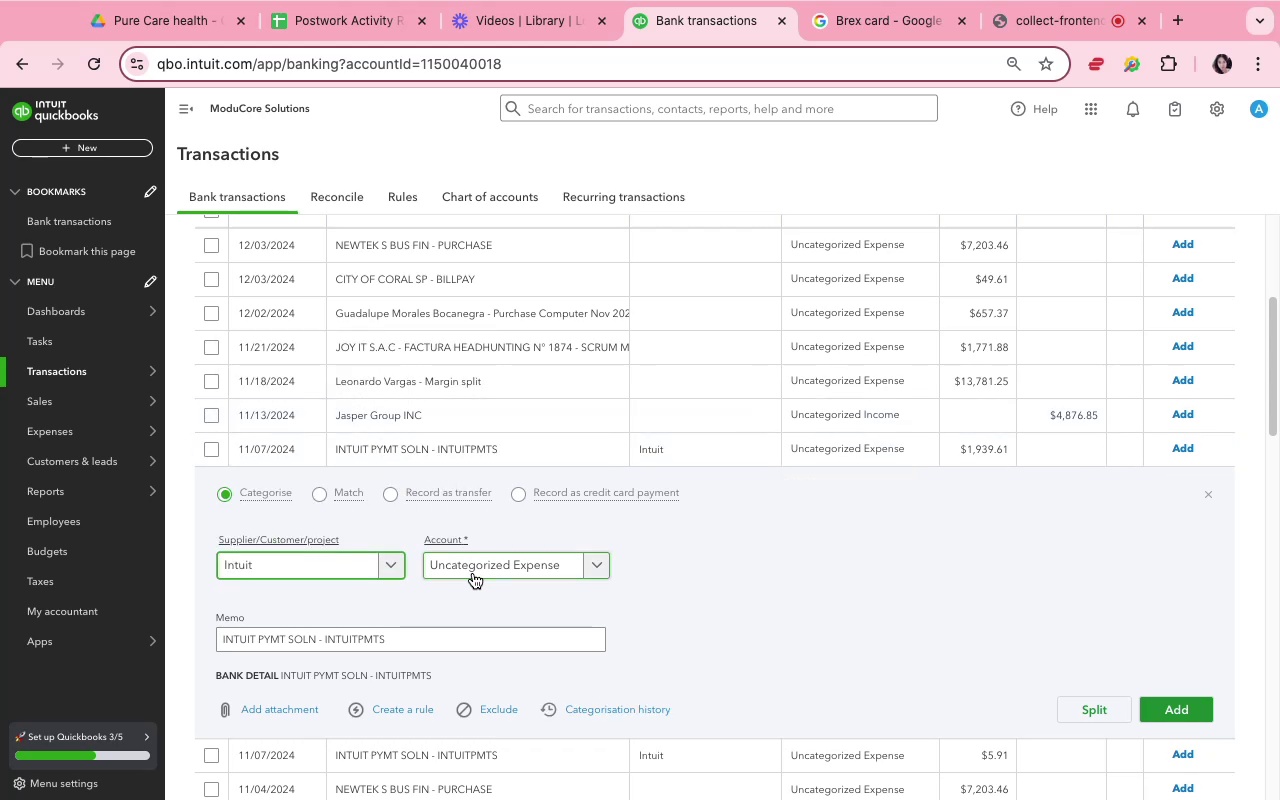 
left_click([473, 573])
 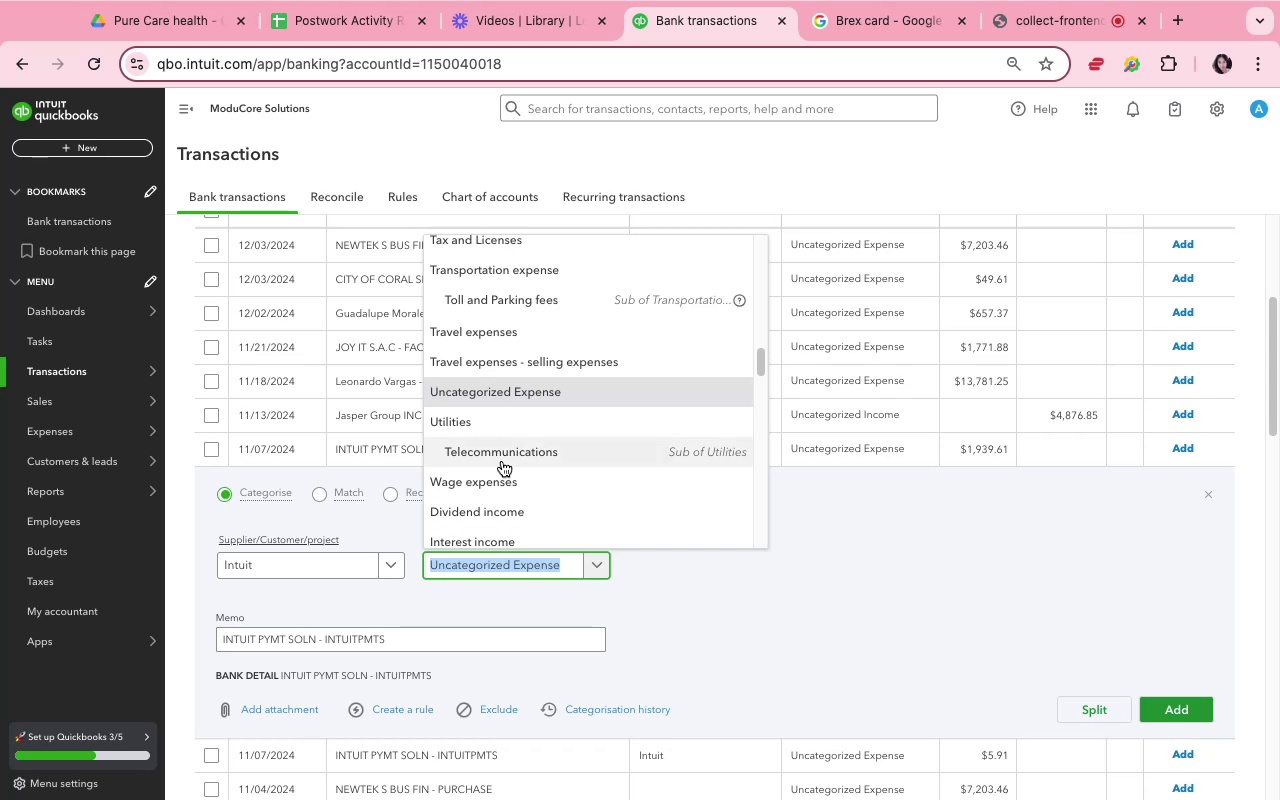 
scroll: coordinate [501, 450], scroll_direction: up, amount: 8.0
 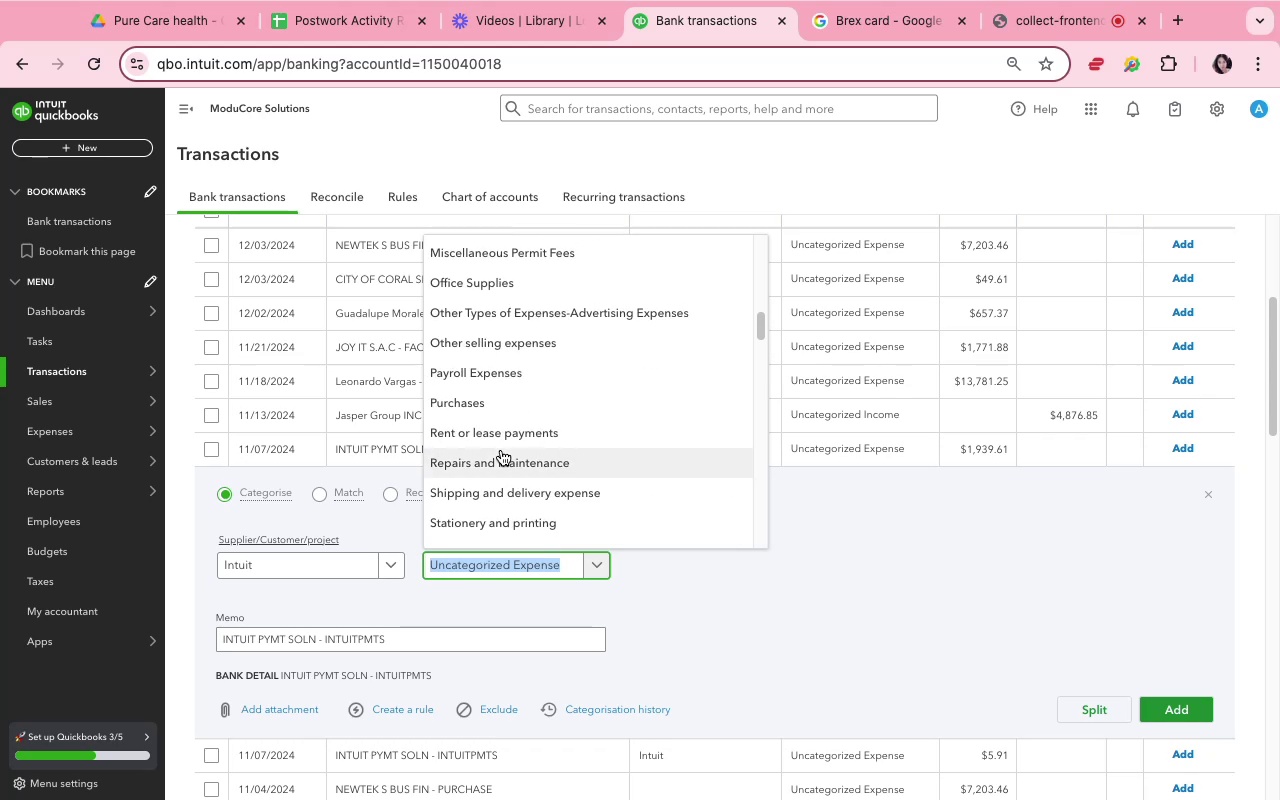 
scroll: coordinate [501, 450], scroll_direction: down, amount: 6.0
 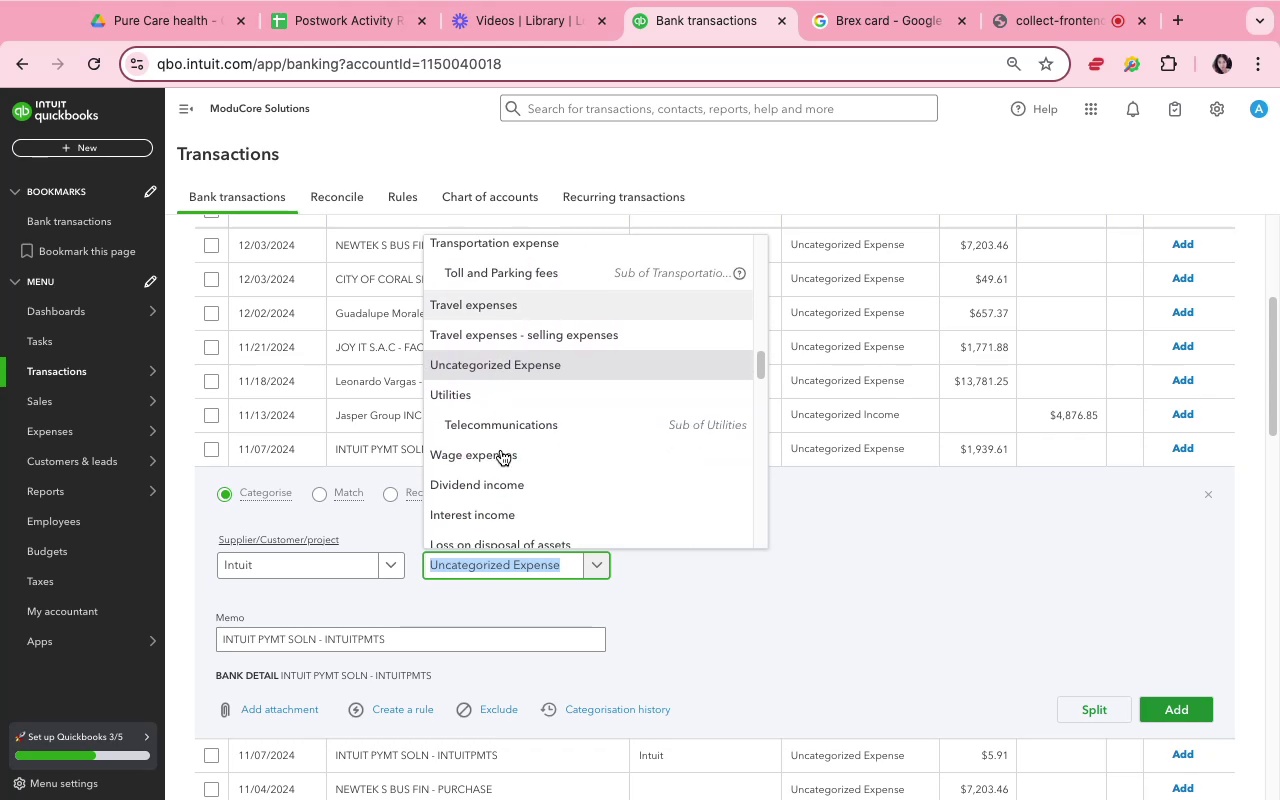 
scroll: coordinate [500, 313], scroll_direction: up, amount: 14.0
 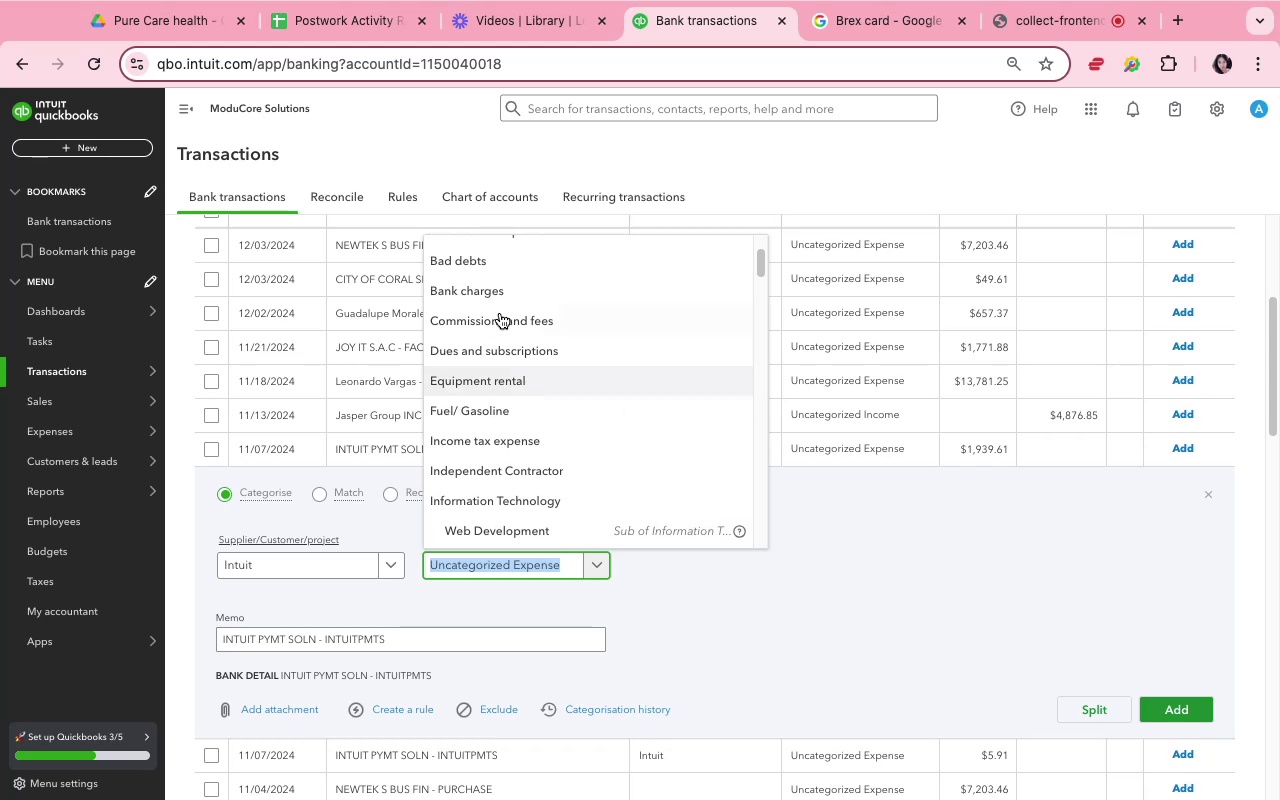 
scroll: coordinate [515, 448], scroll_direction: down, amount: 23.0
 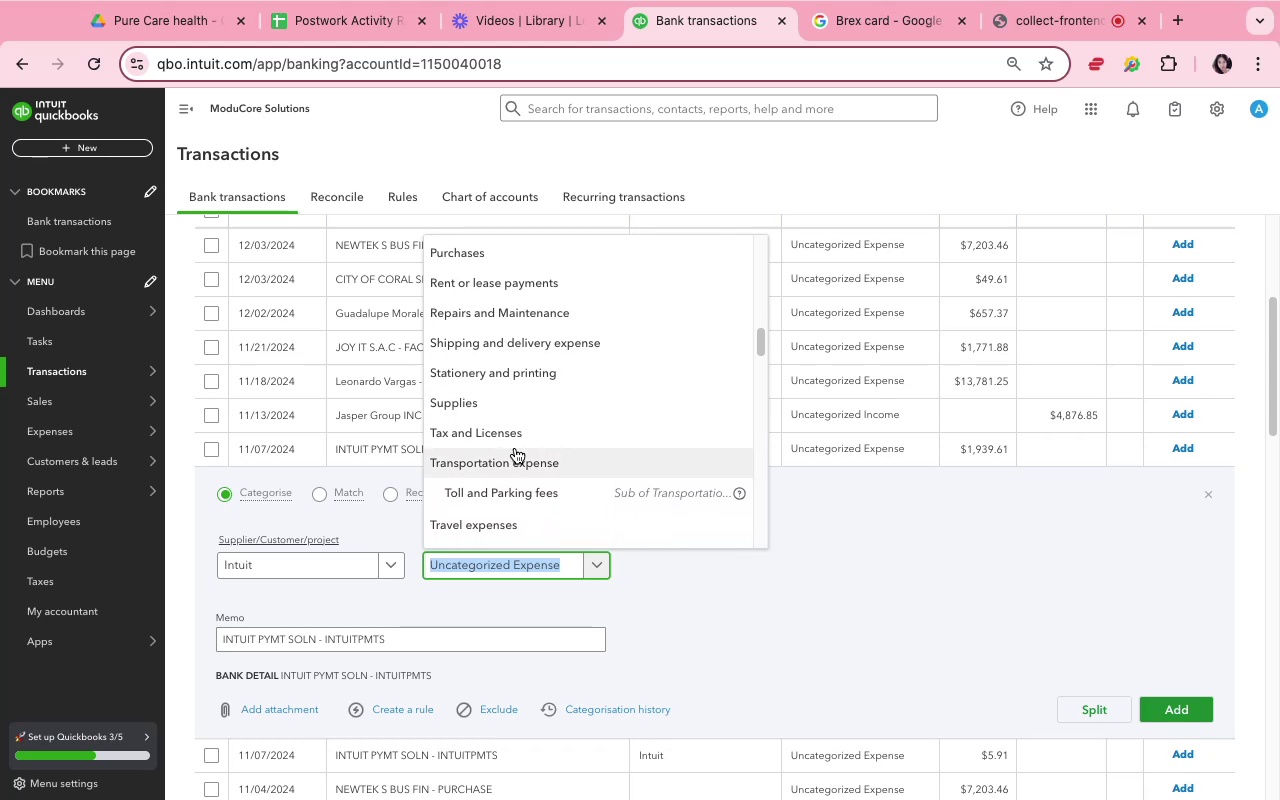 
type(so)
 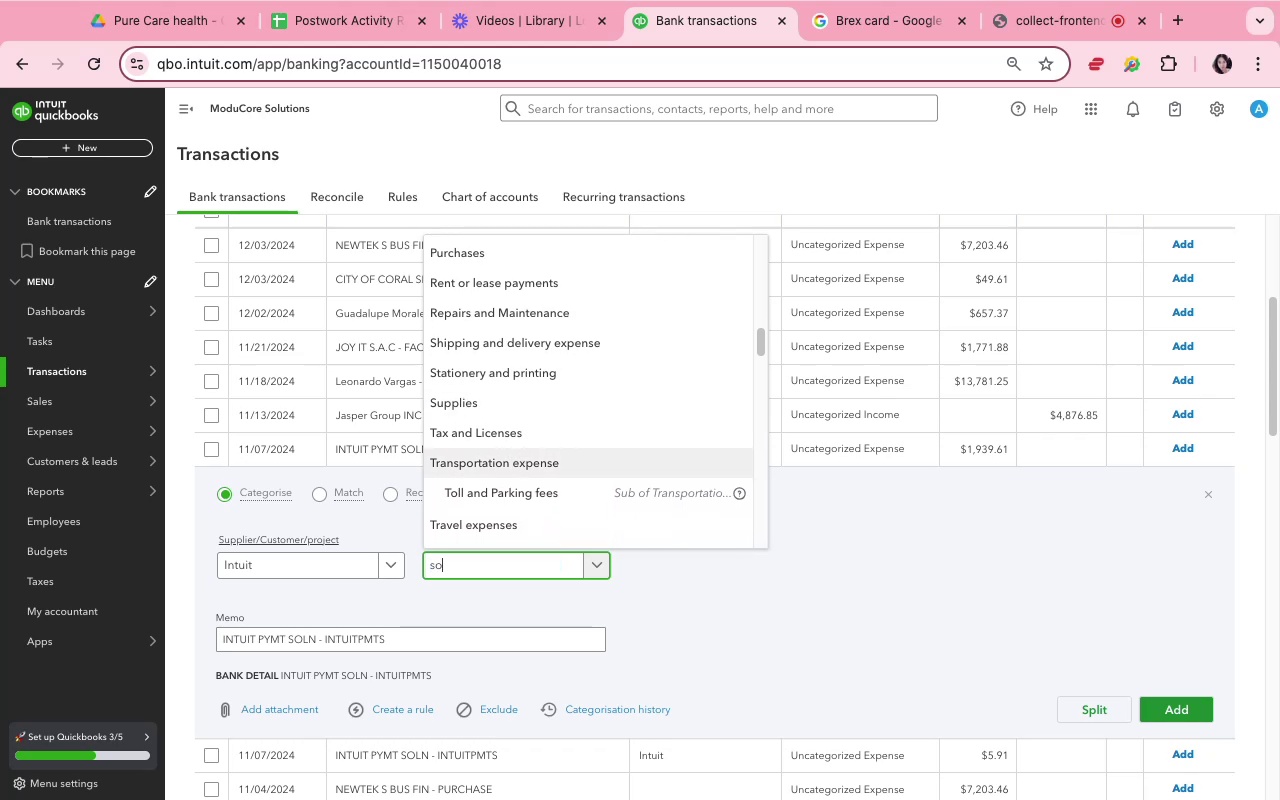 
hold_key(key=F, duration=0.48)
 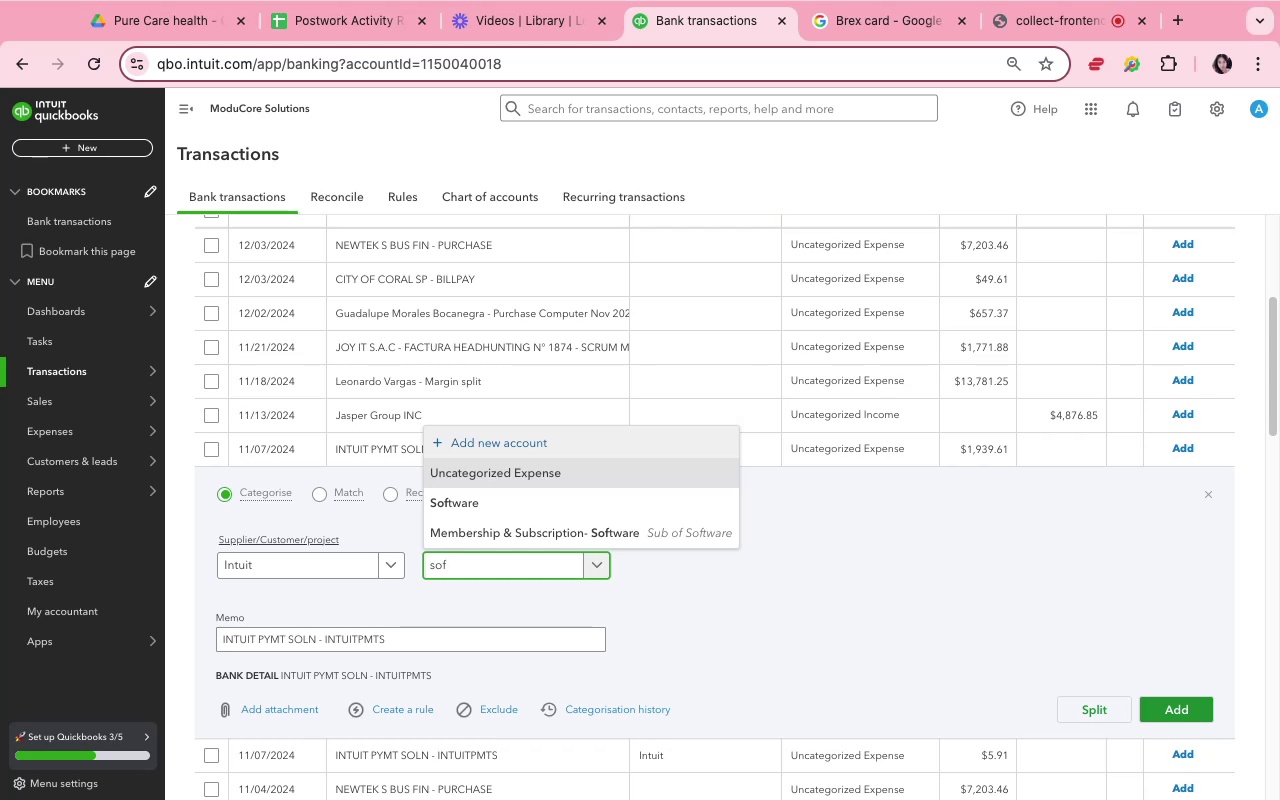 
wait(10.45)
 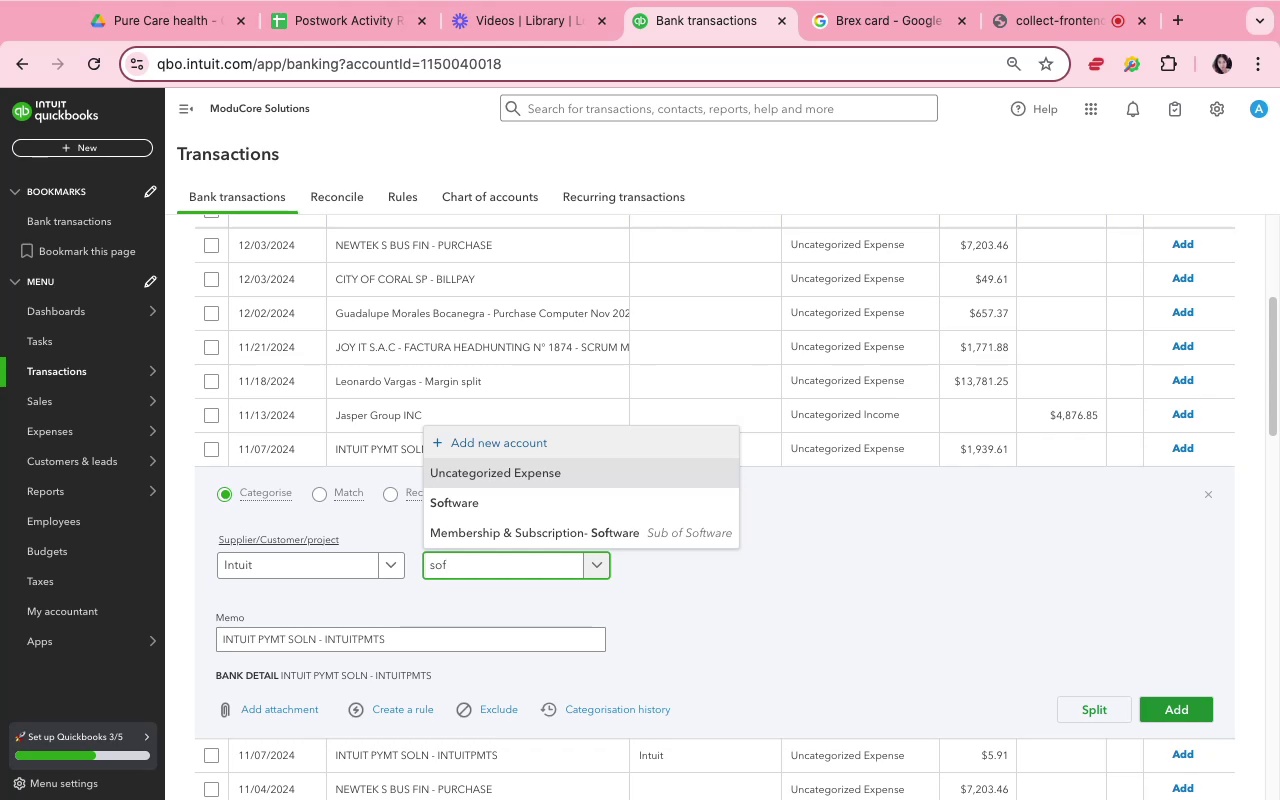 
key(Backspace)
key(Backspace)
key(Backspace)
type(inf)
 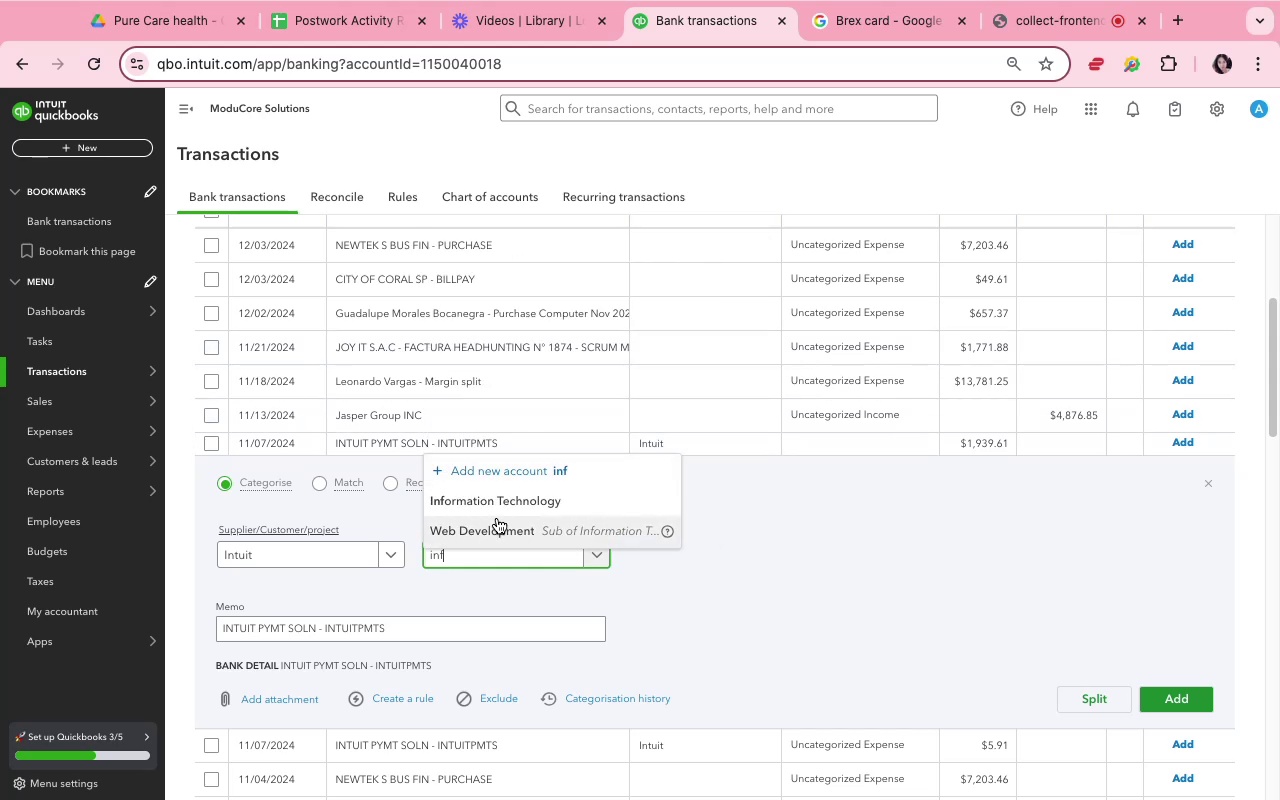 
left_click([488, 508])
 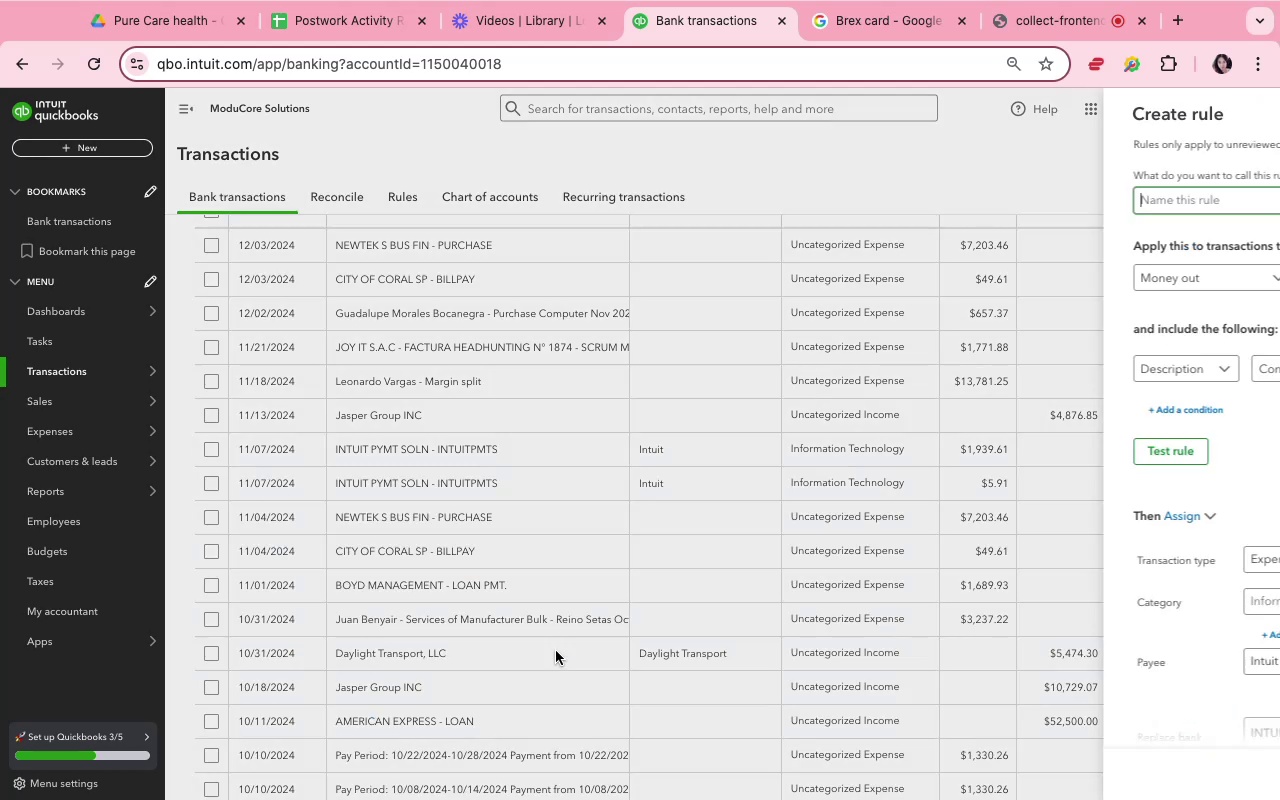 
wait(7.75)
 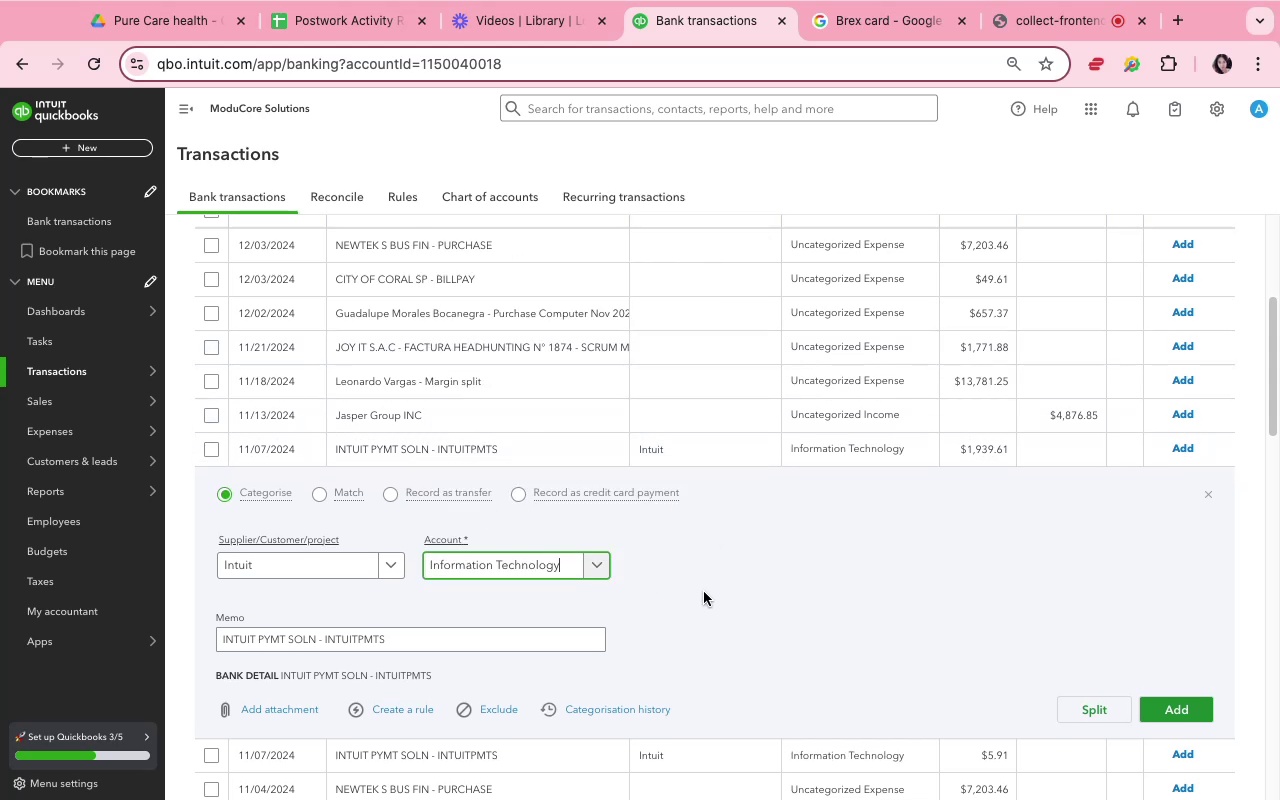 
type(intuit)
 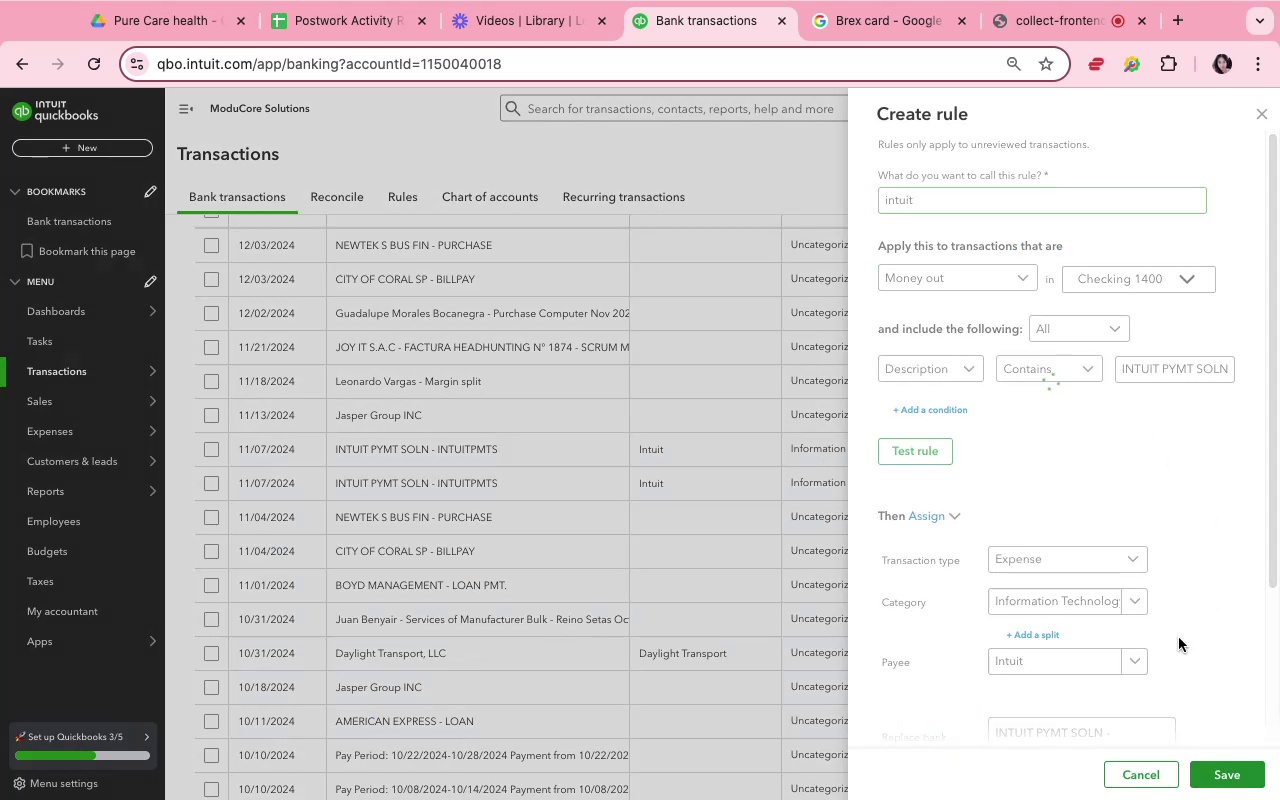 
wait(9.76)
 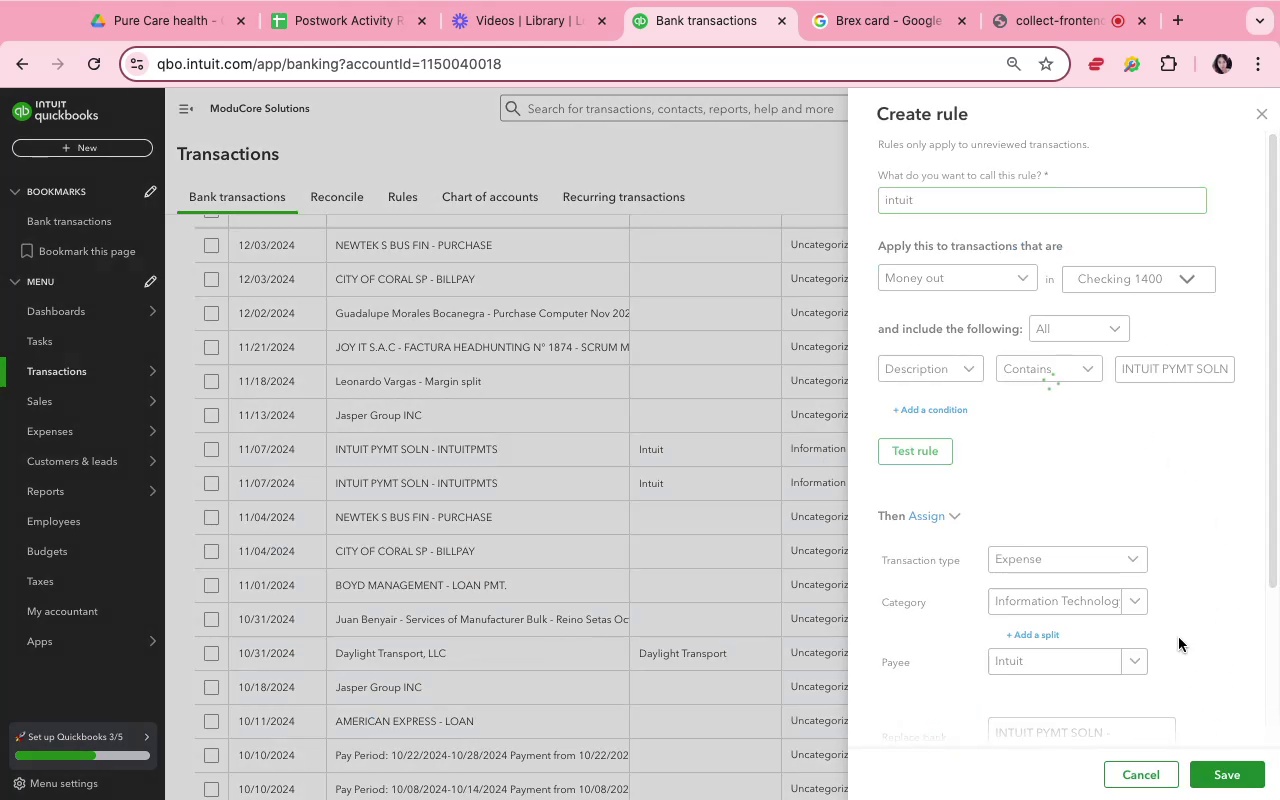 
scroll: coordinate [783, 569], scroll_direction: down, amount: 35.0
 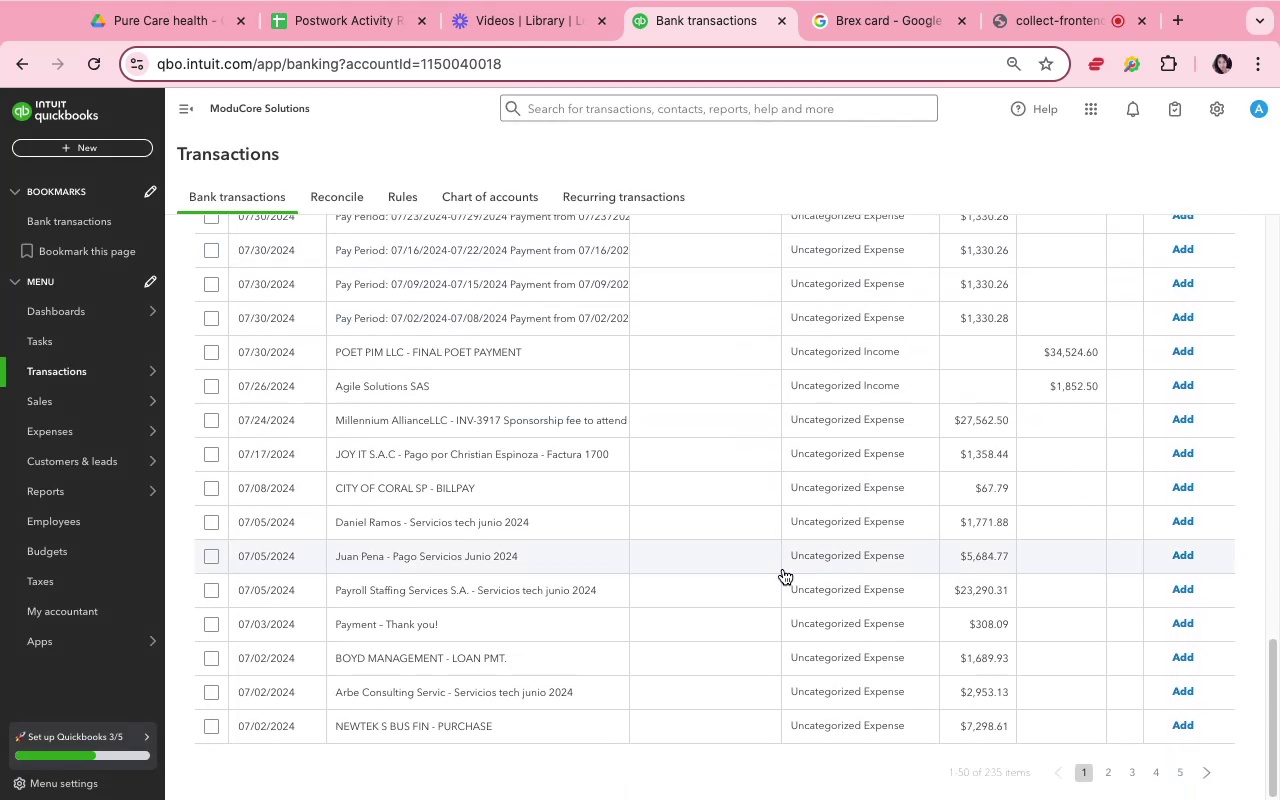 
scroll: coordinate [1122, 374], scroll_direction: up, amount: 5.0
 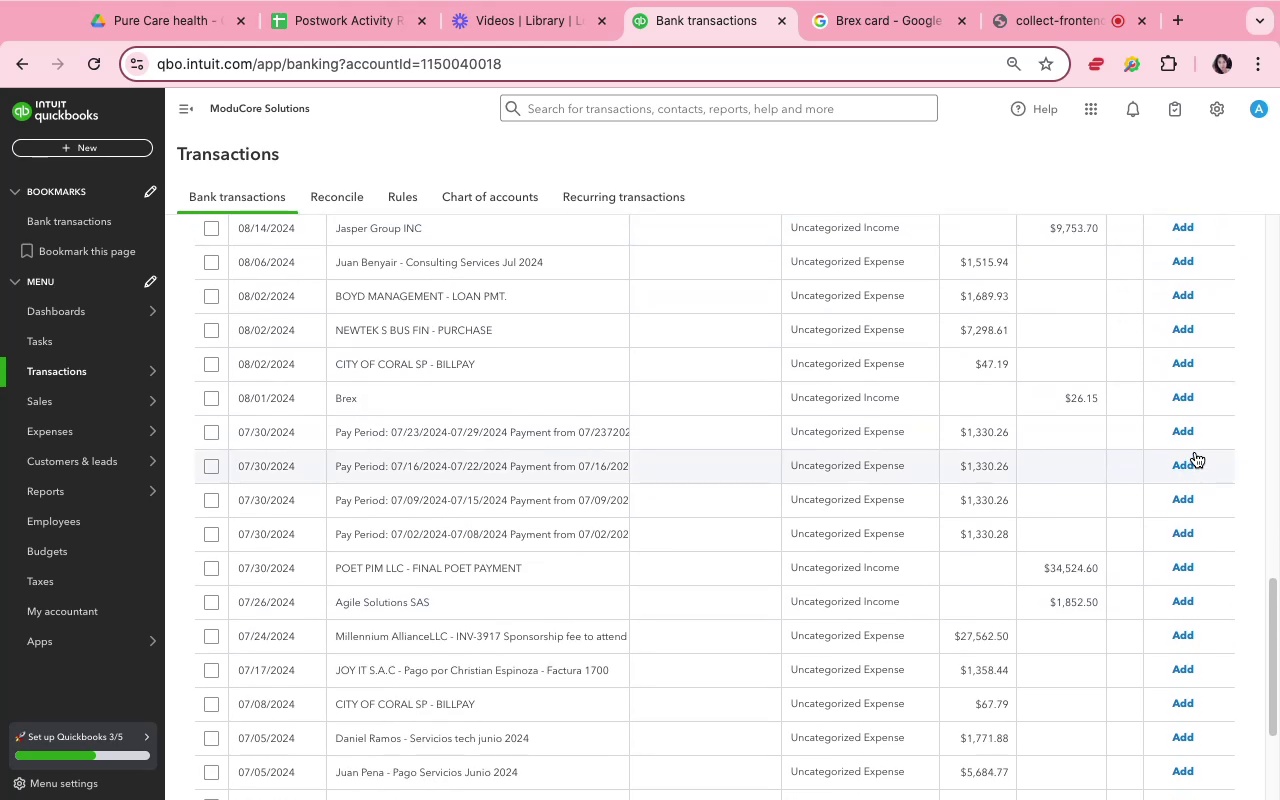 
left_click([1190, 435])
 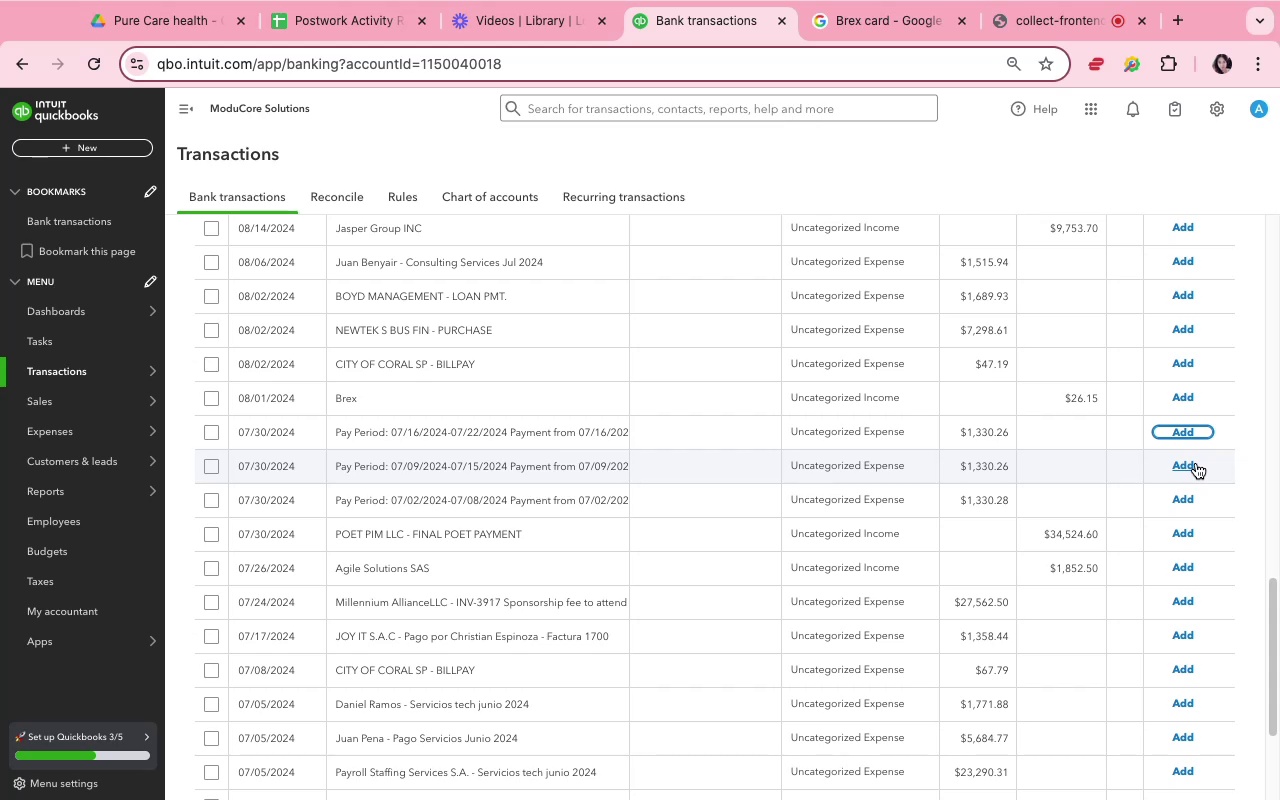 
wait(13.05)
 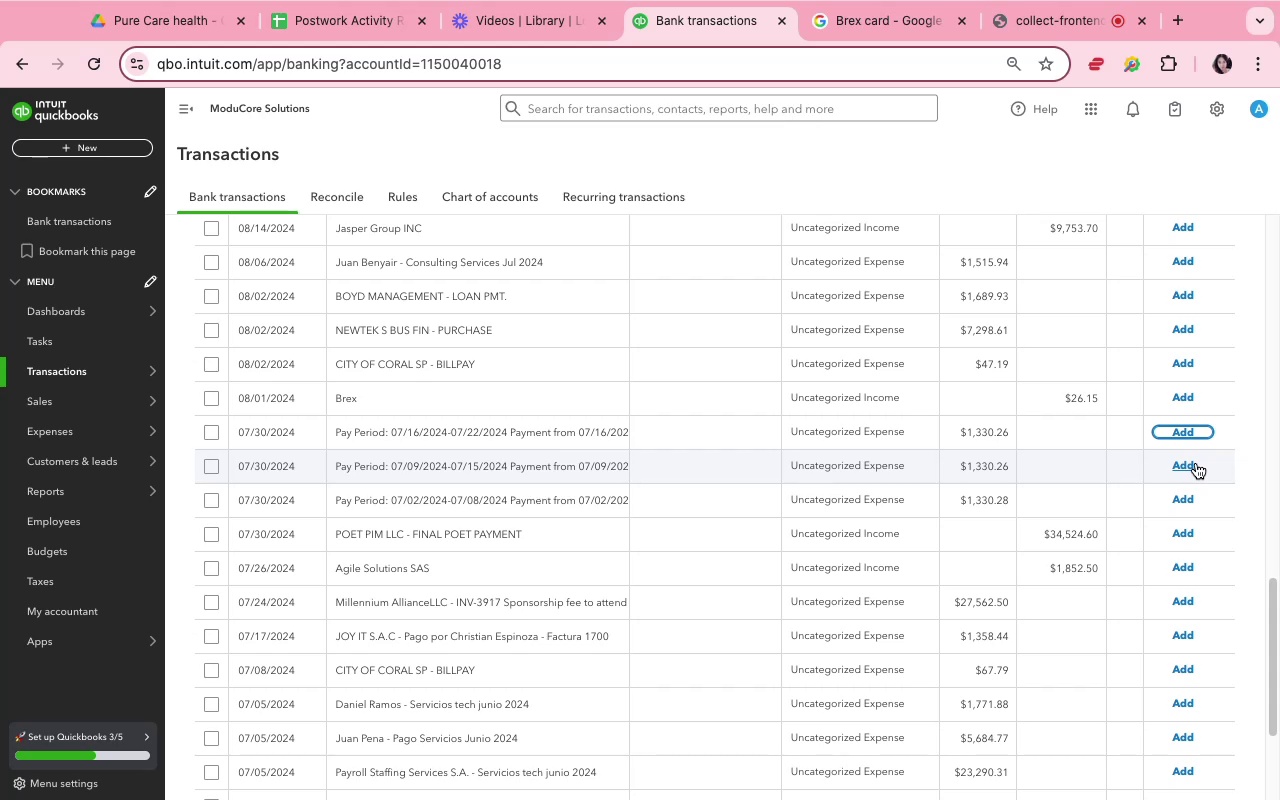 
scroll: coordinate [739, 570], scroll_direction: up, amount: 5.0
 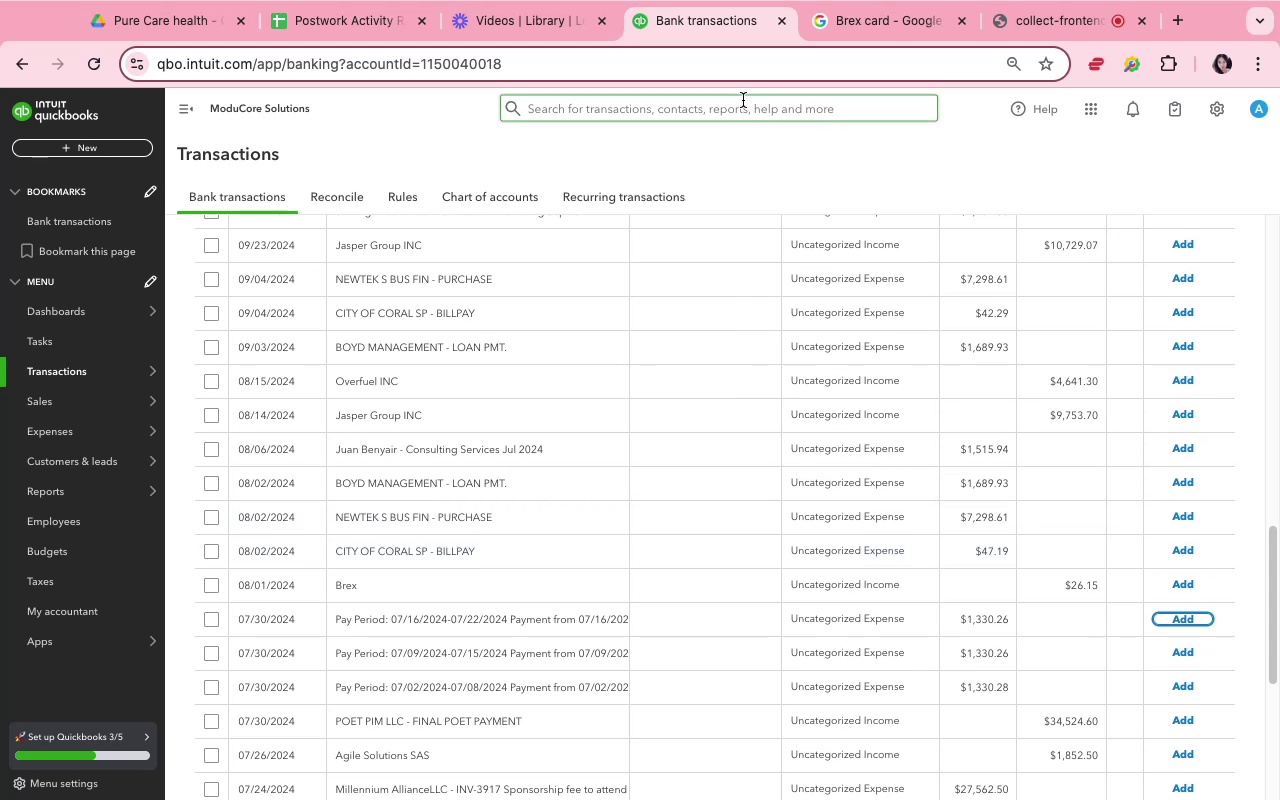 
wait(6.65)
 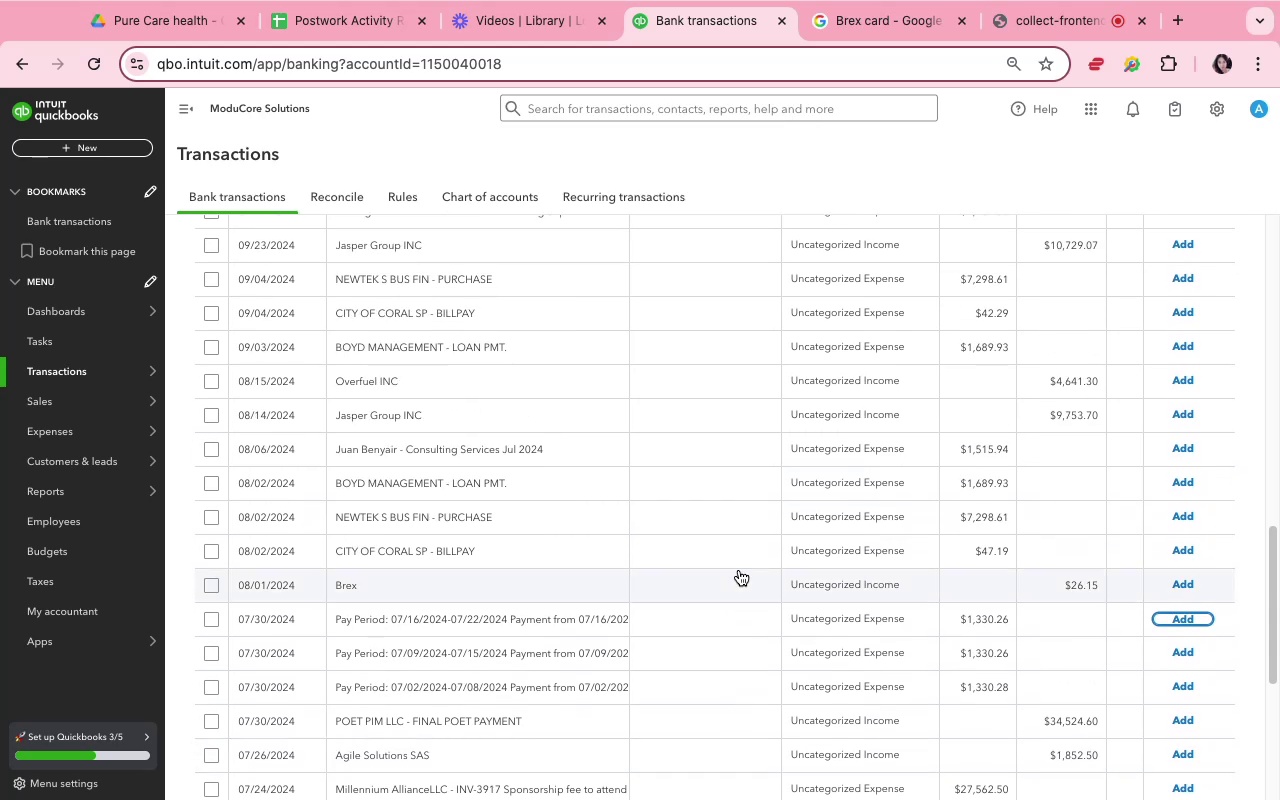 
left_click([745, 106])
 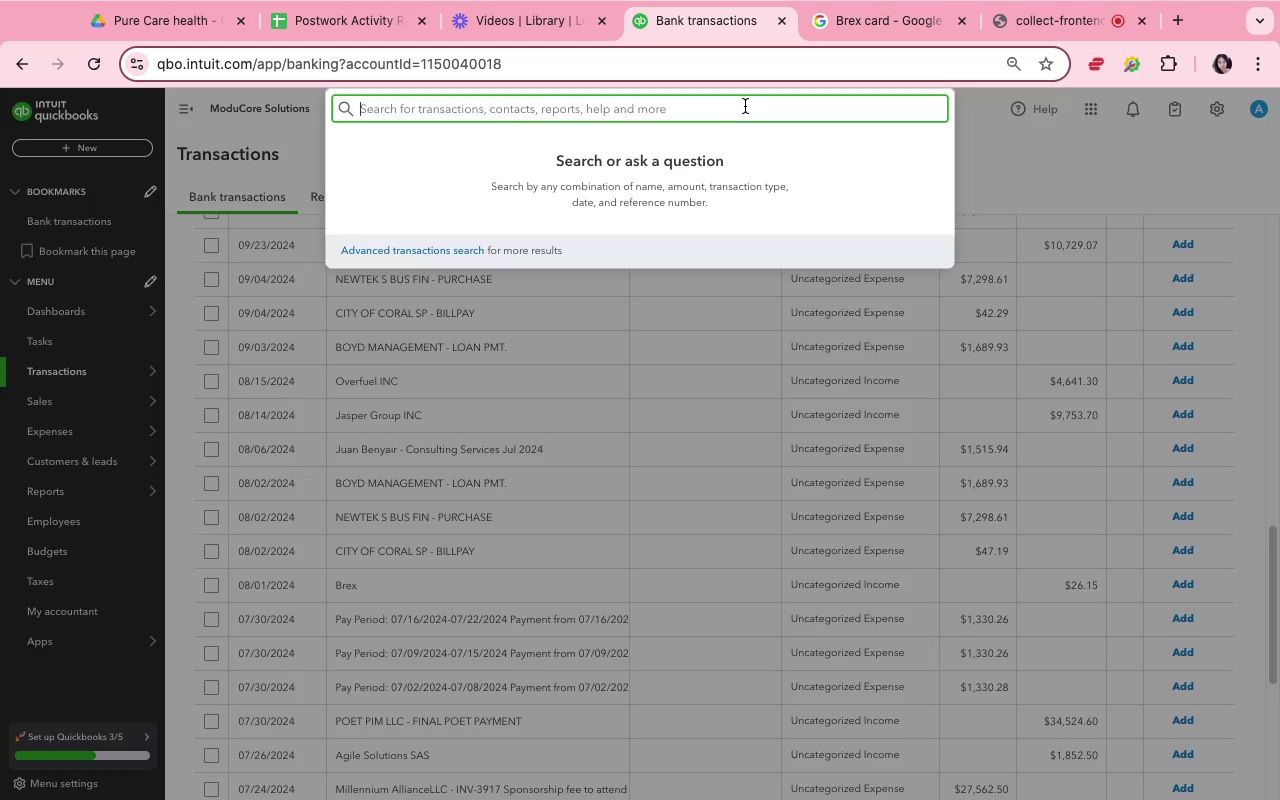 
type(pay)
 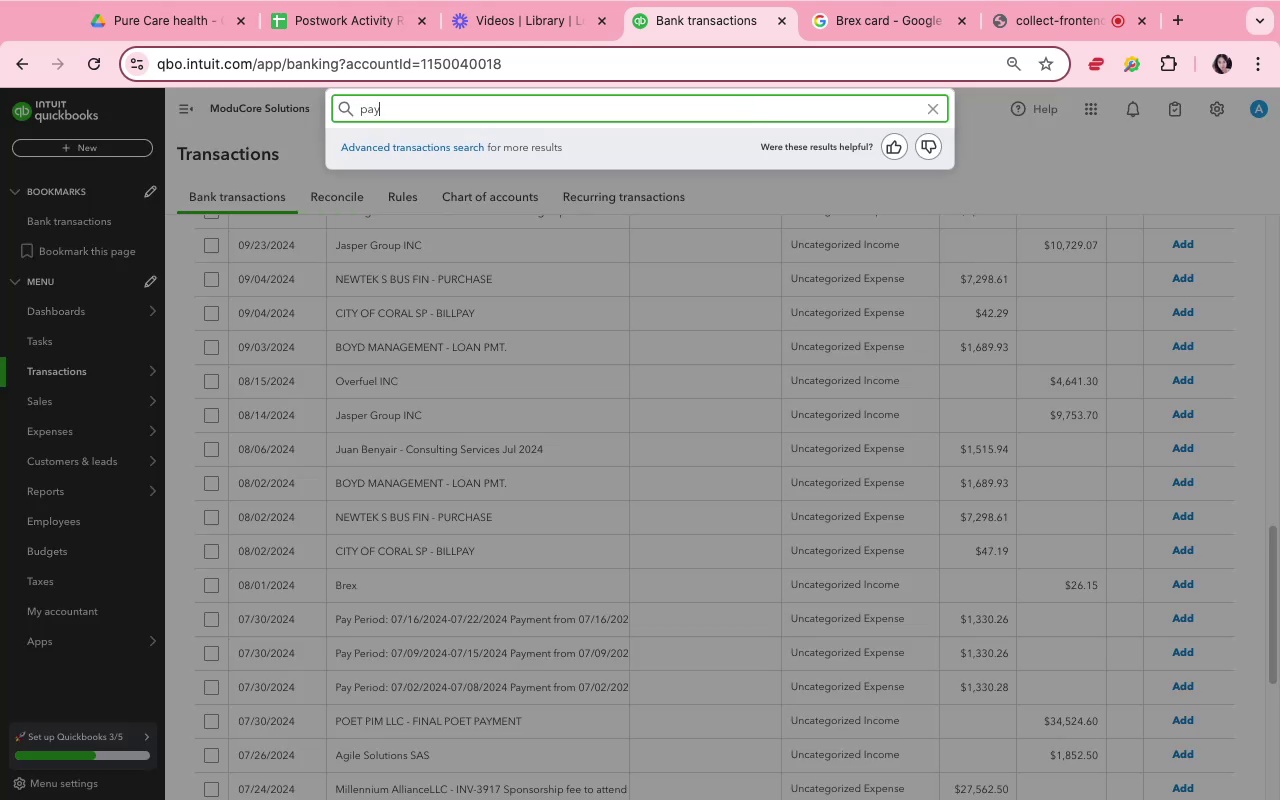 
type( period)
 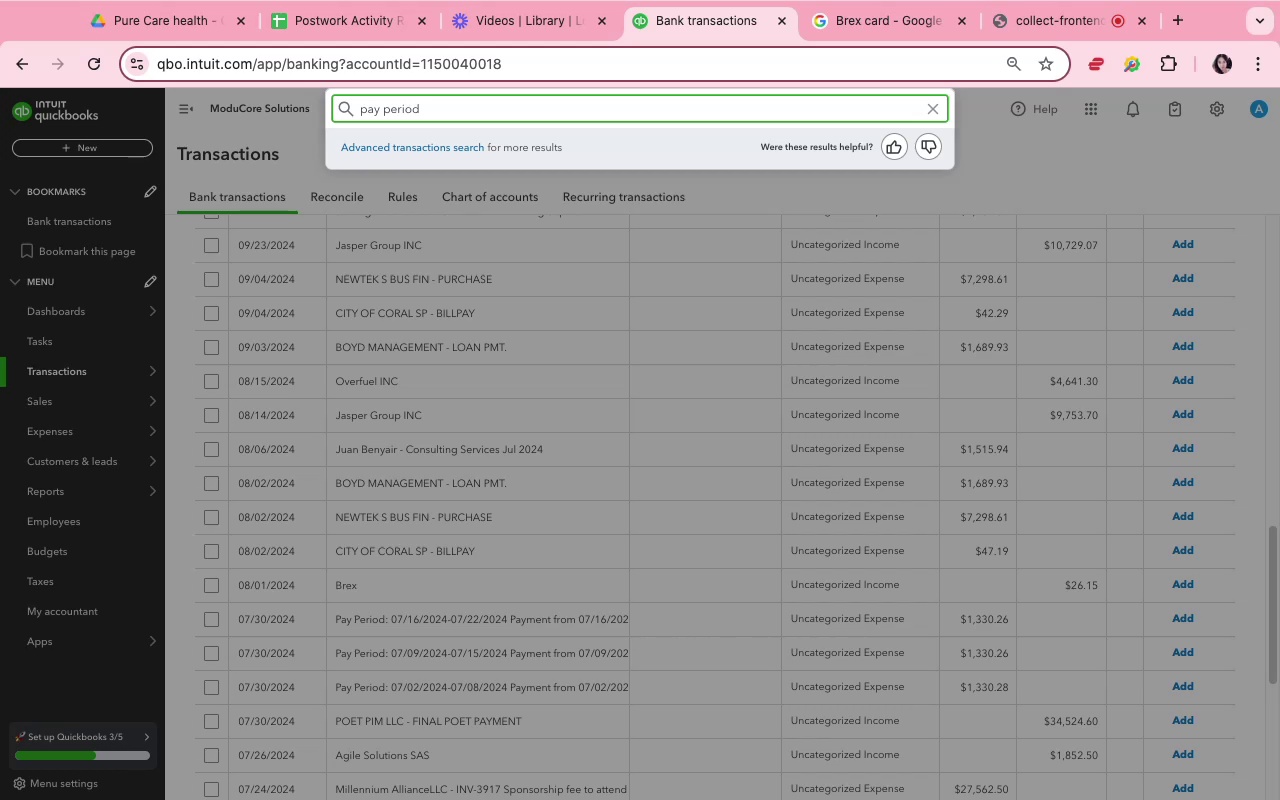 
key(Enter)
 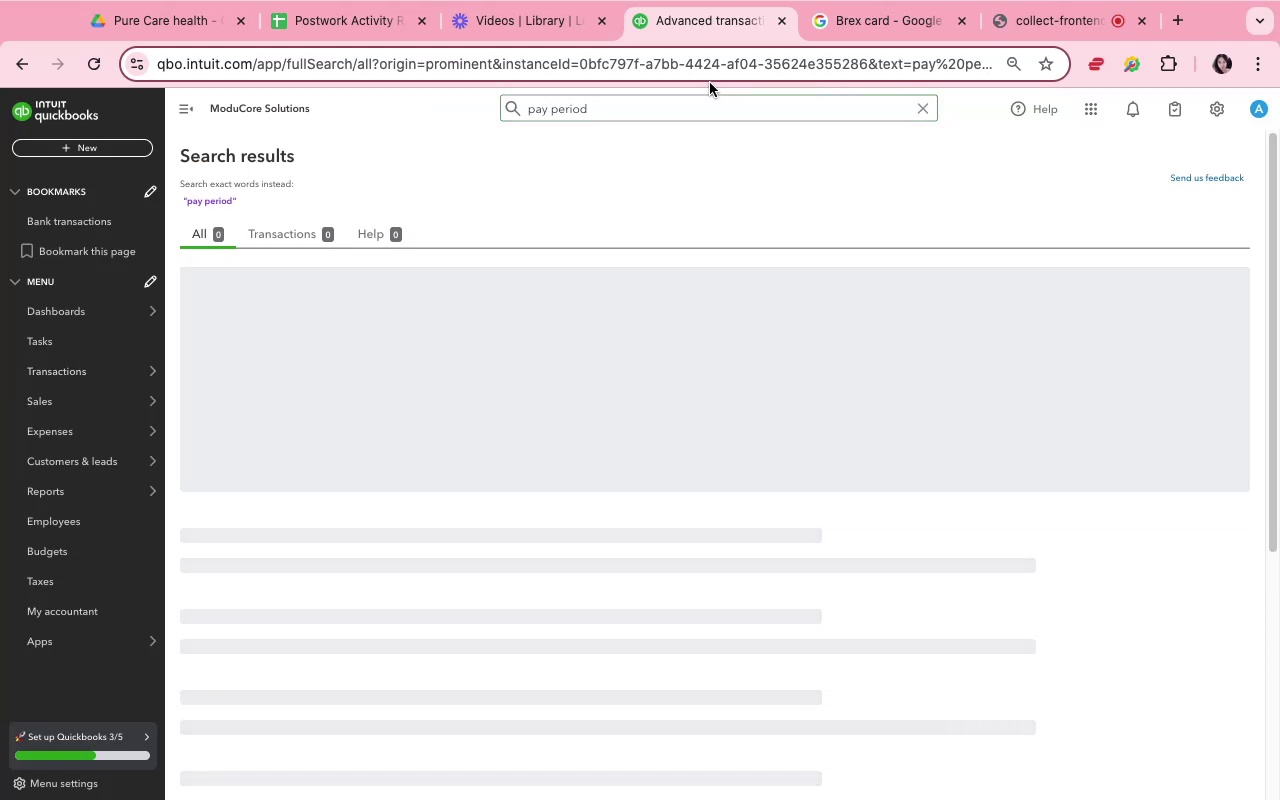 
wait(8.76)
 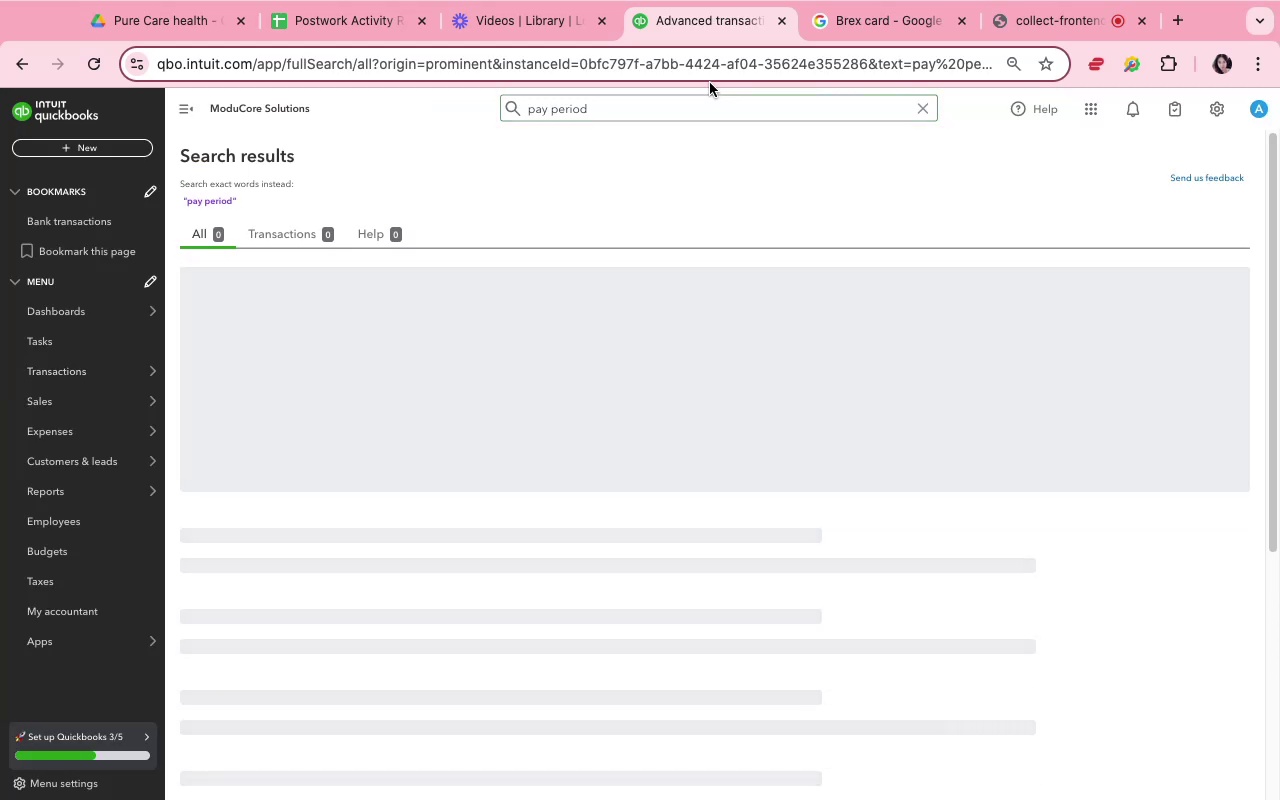 
scroll: coordinate [561, 614], scroll_direction: down, amount: 15.0
 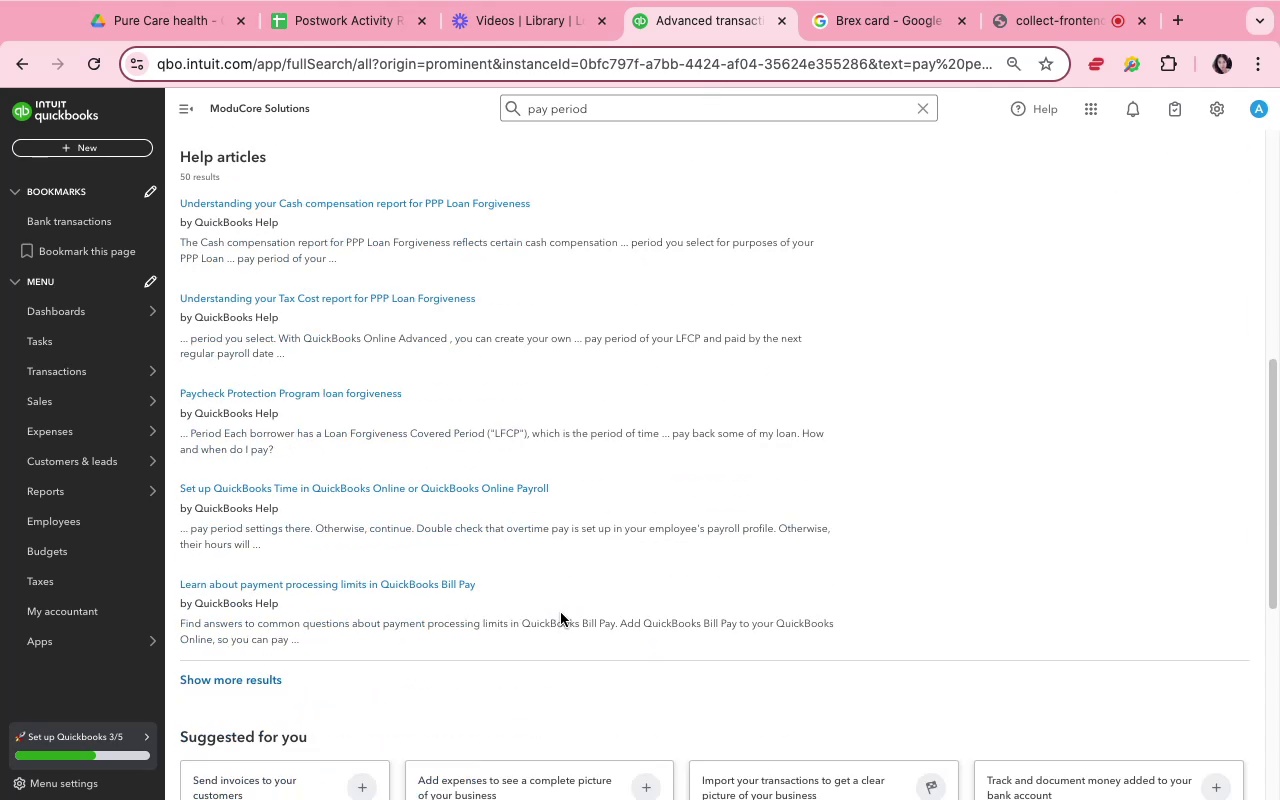 
scroll: coordinate [569, 491], scroll_direction: up, amount: 12.0
 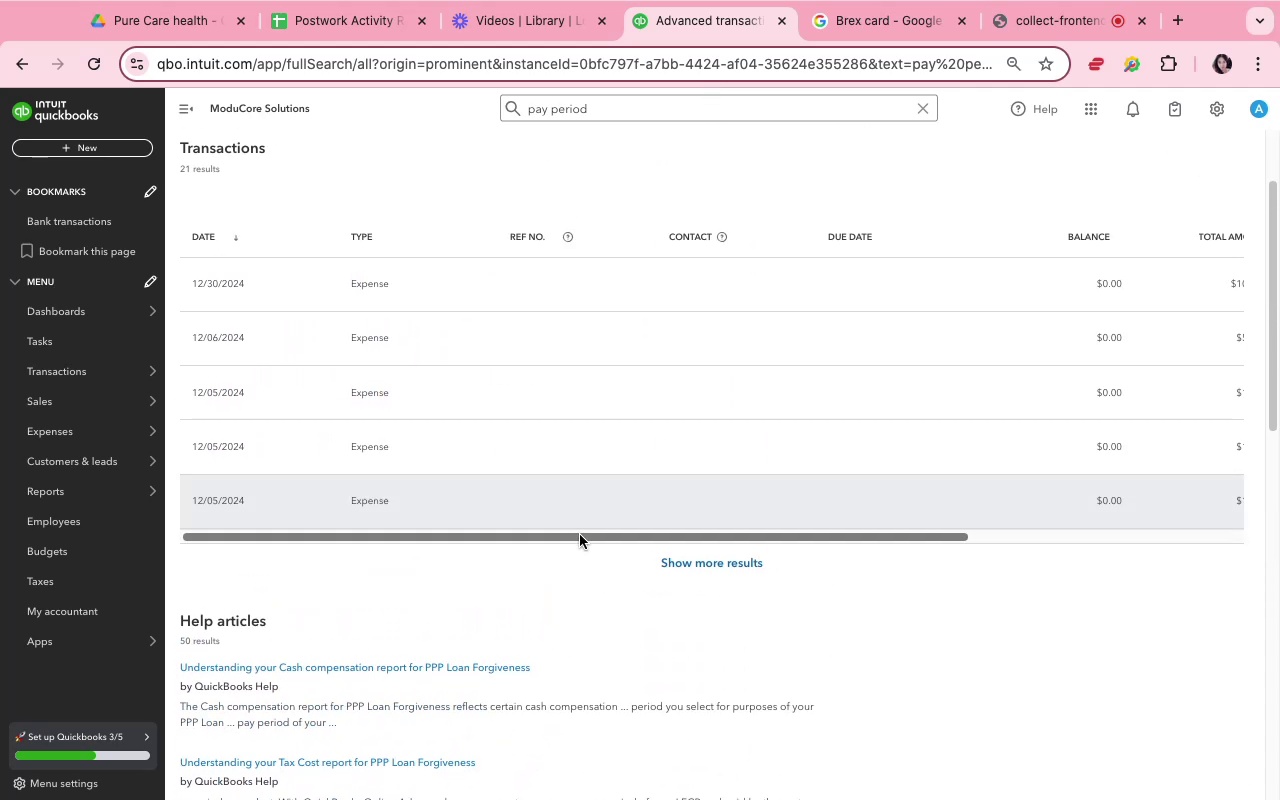 
left_click_drag(start_coordinate=[582, 536], to_coordinate=[896, 557])
 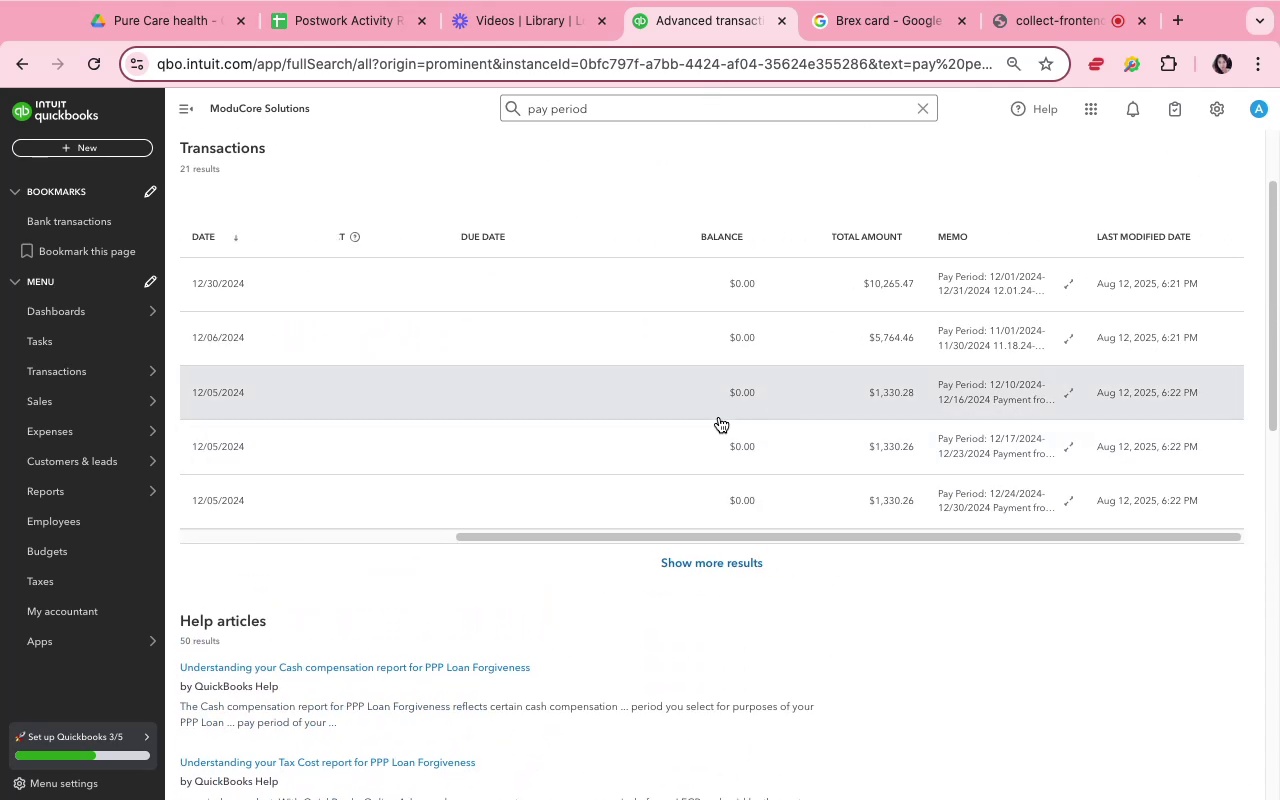 
scroll: coordinate [687, 416], scroll_direction: up, amount: 4.0
 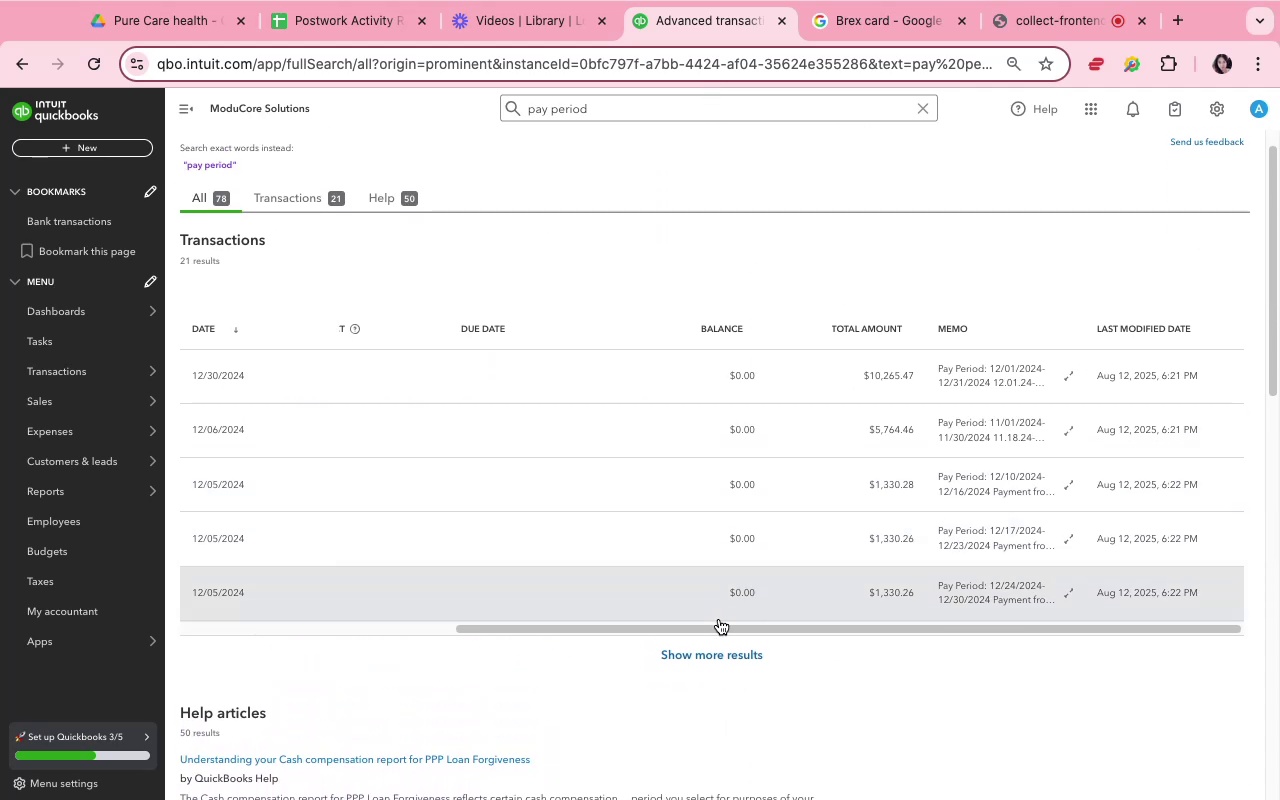 
left_click_drag(start_coordinate=[720, 628], to_coordinate=[331, 621])
 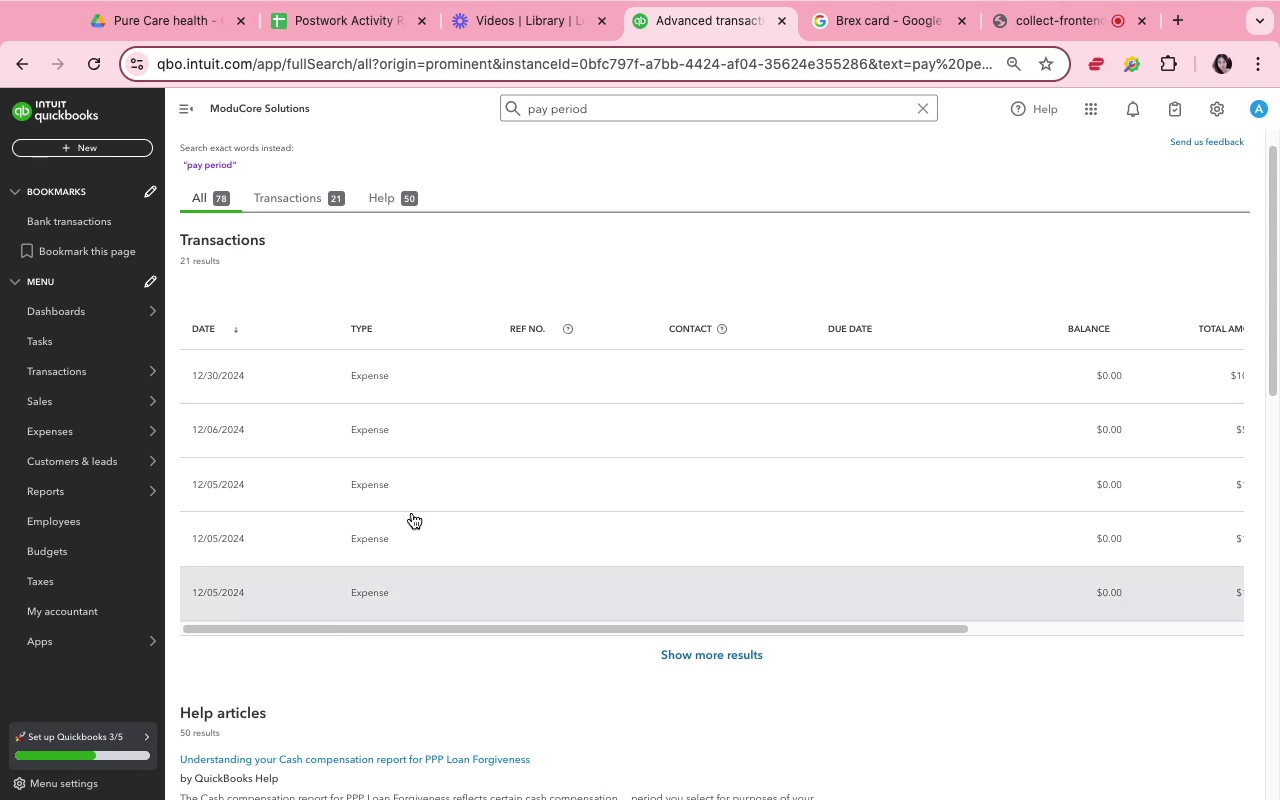 
scroll: coordinate [450, 478], scroll_direction: down, amount: 4.0
 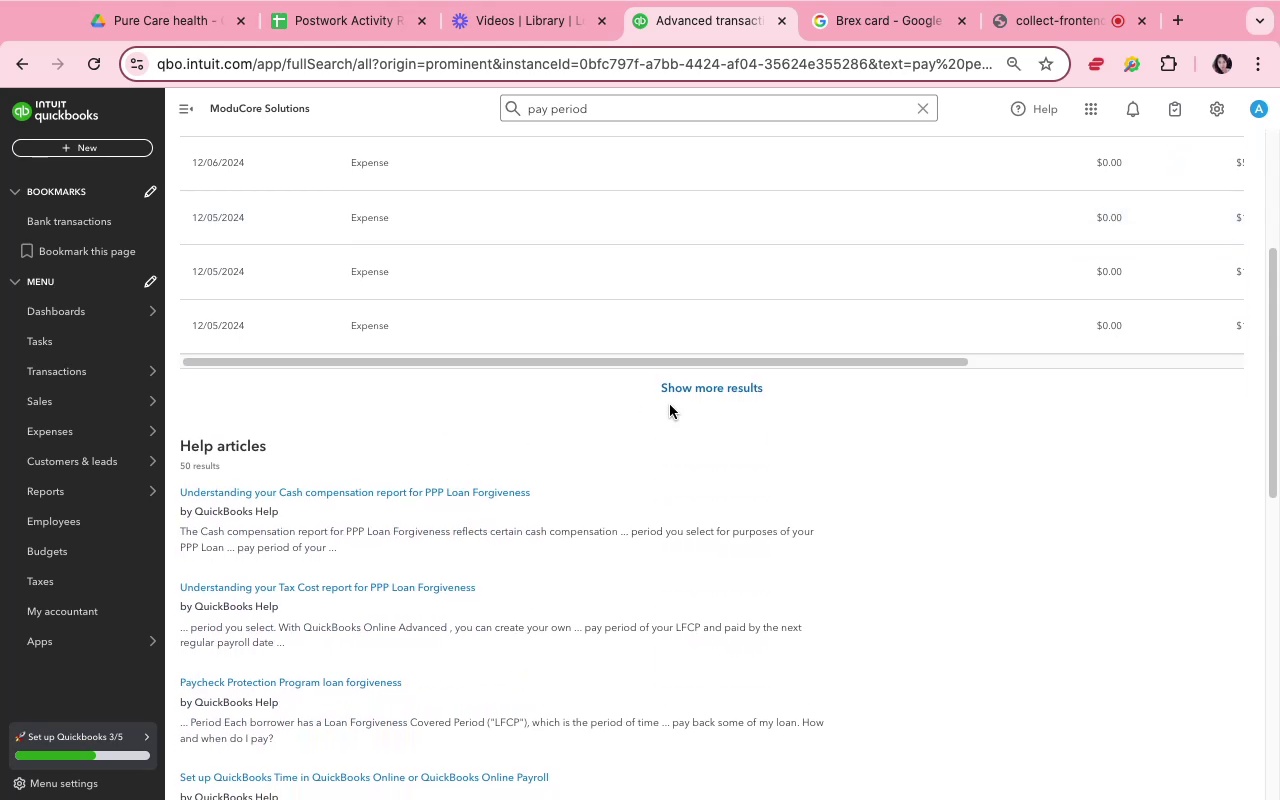 
left_click([704, 396])
 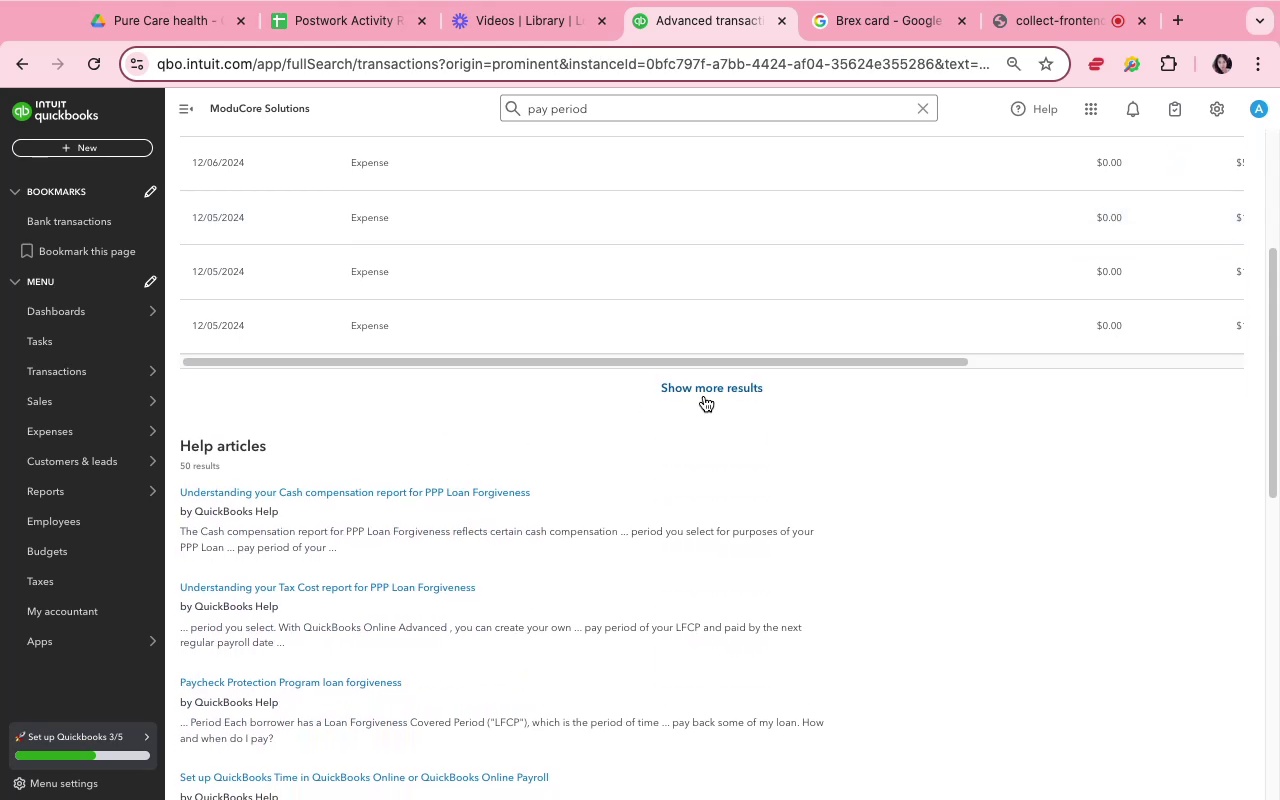 
scroll: coordinate [704, 388], scroll_direction: up, amount: 9.0
 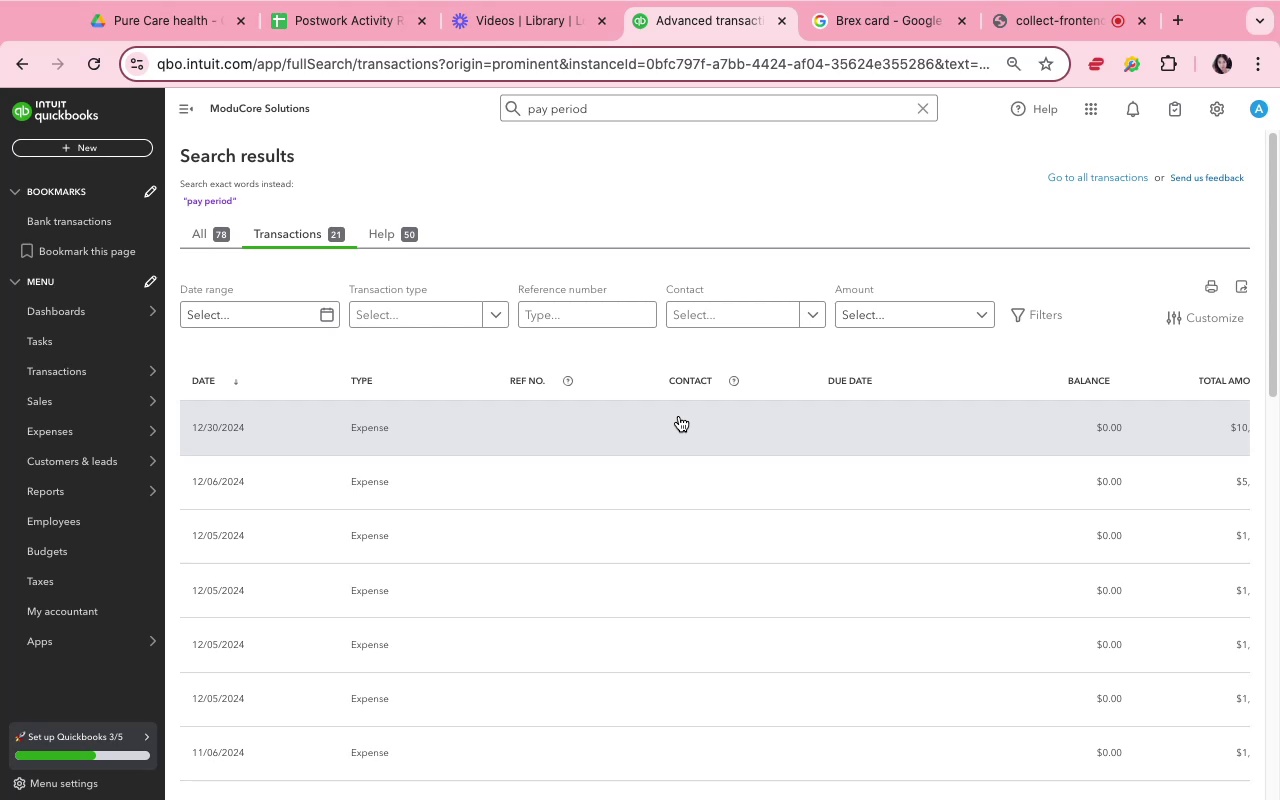 
left_click([679, 415])
 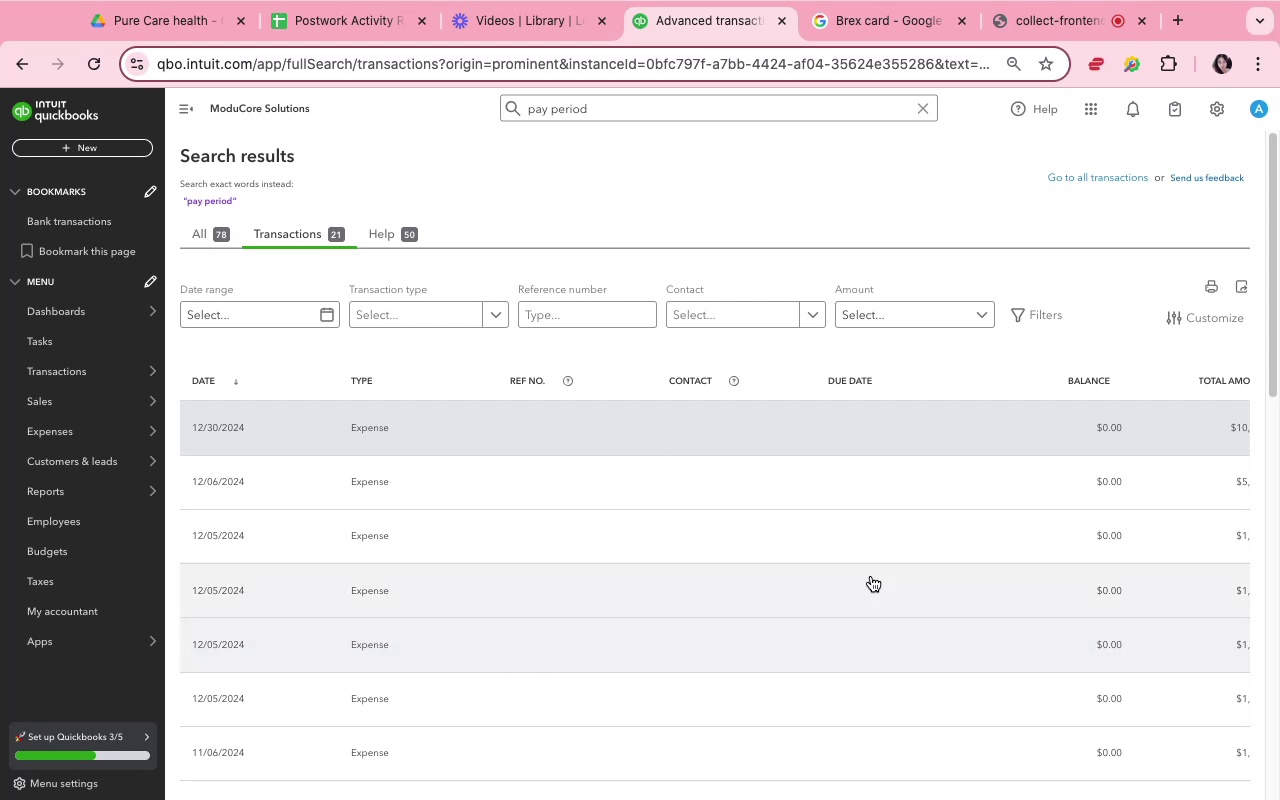 
wait(5.55)
 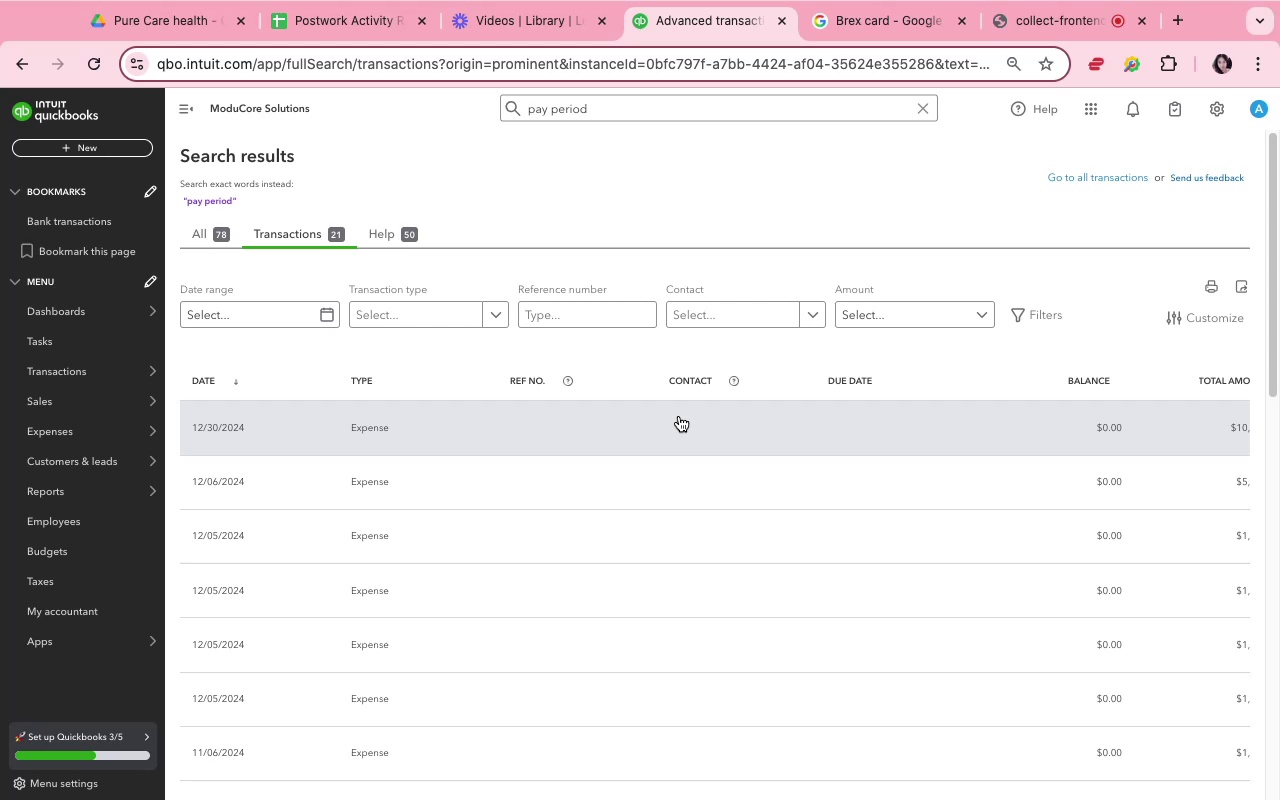 
scroll: coordinate [337, 576], scroll_direction: down, amount: 23.0
 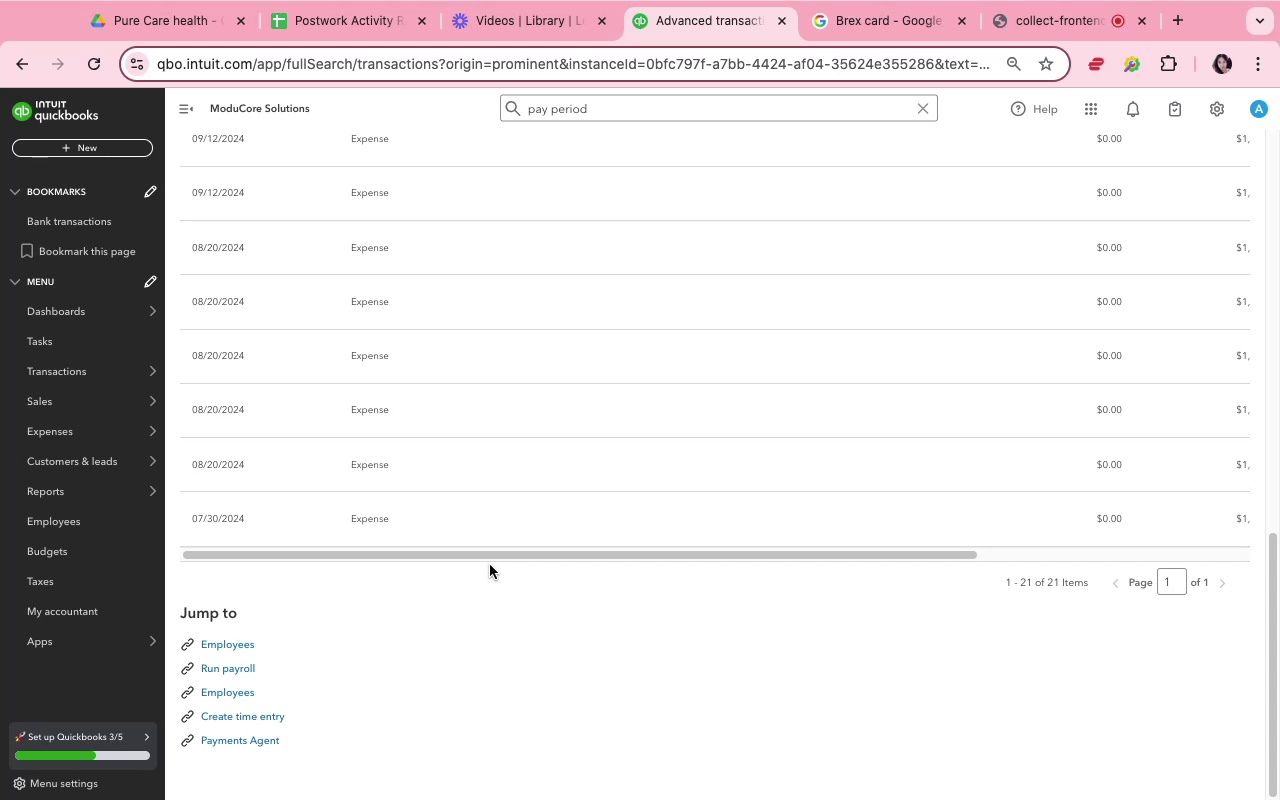 
left_click_drag(start_coordinate=[489, 557], to_coordinate=[777, 500])
 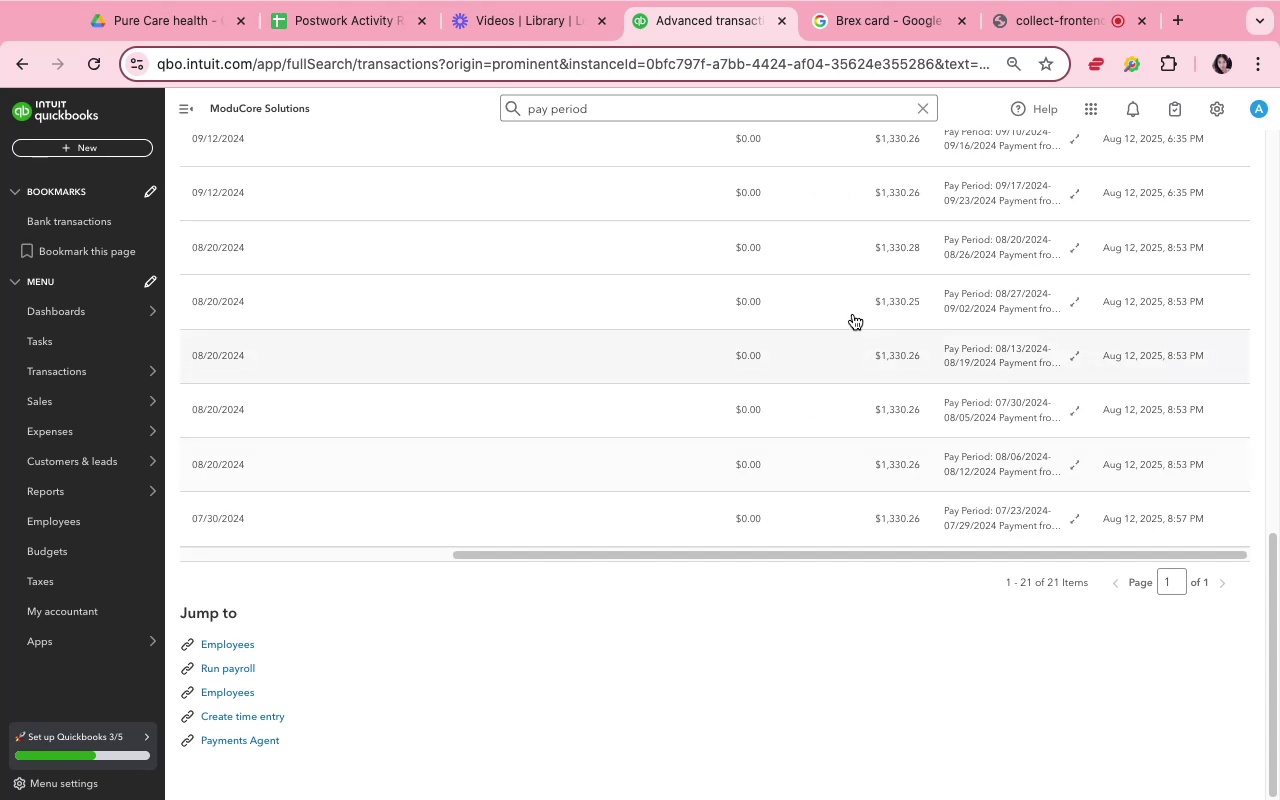 
scroll: coordinate [866, 298], scroll_direction: up, amount: 32.0
 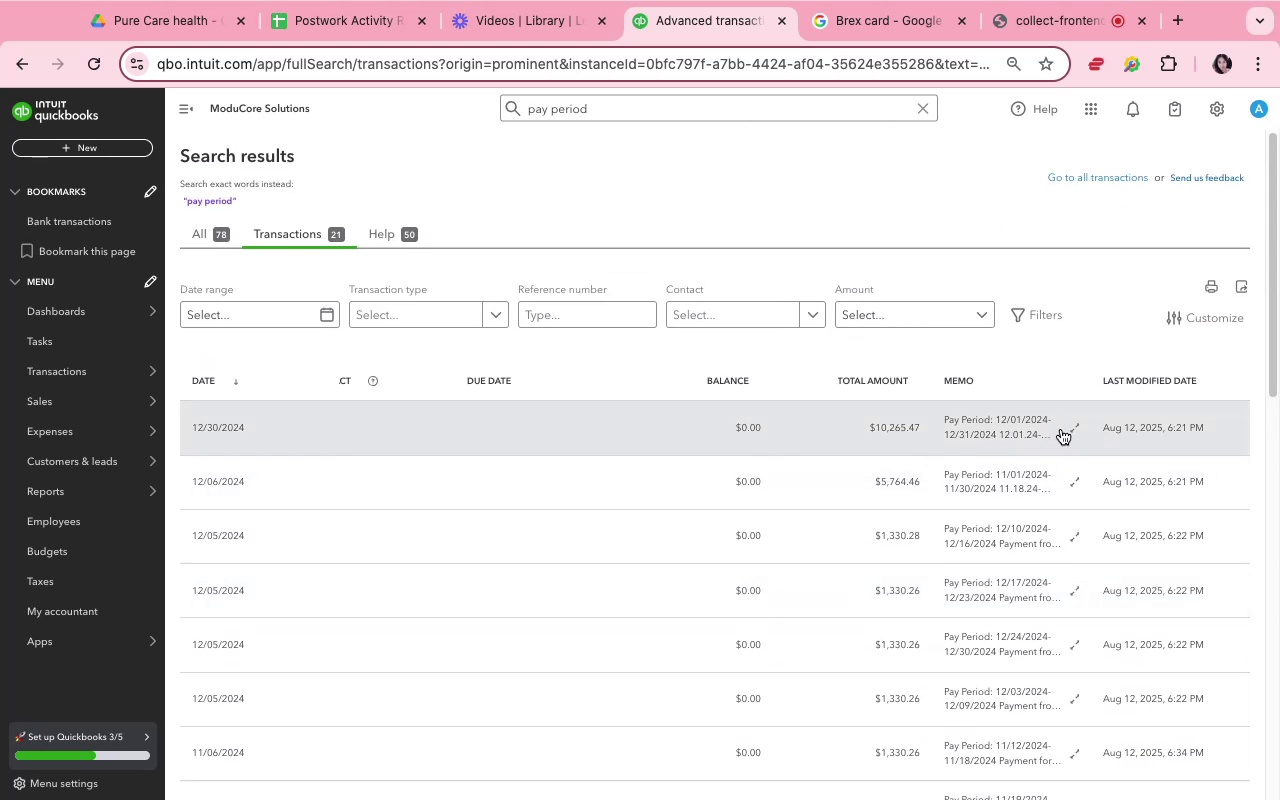 
left_click([1061, 429])
 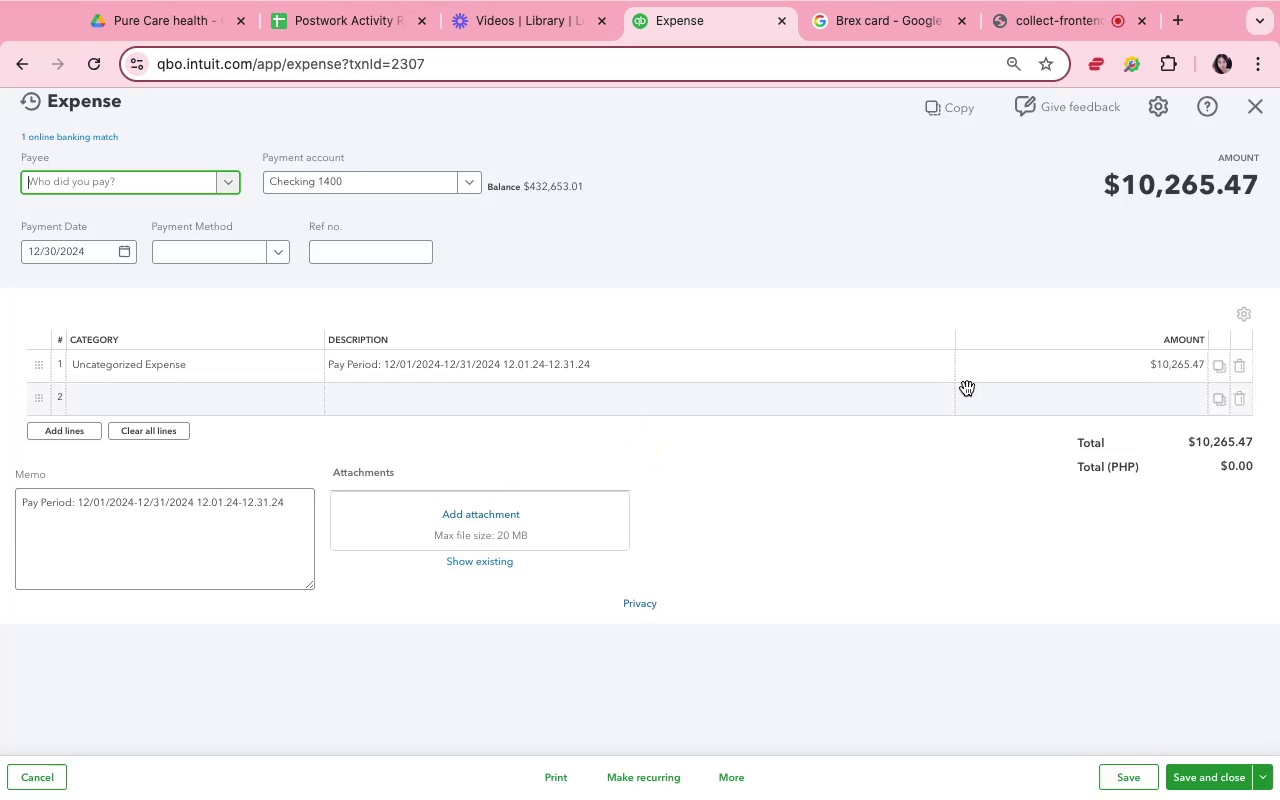 
wait(10.53)
 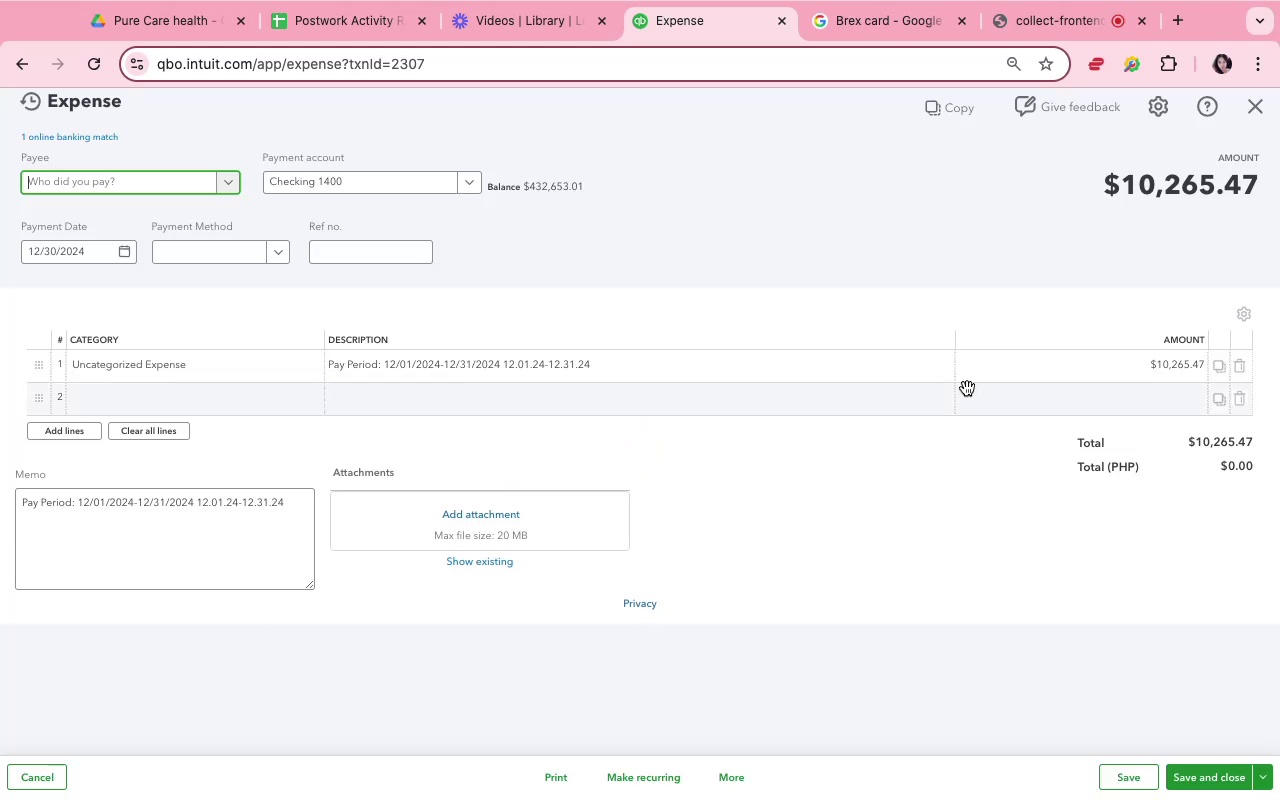 
left_click([224, 380])
 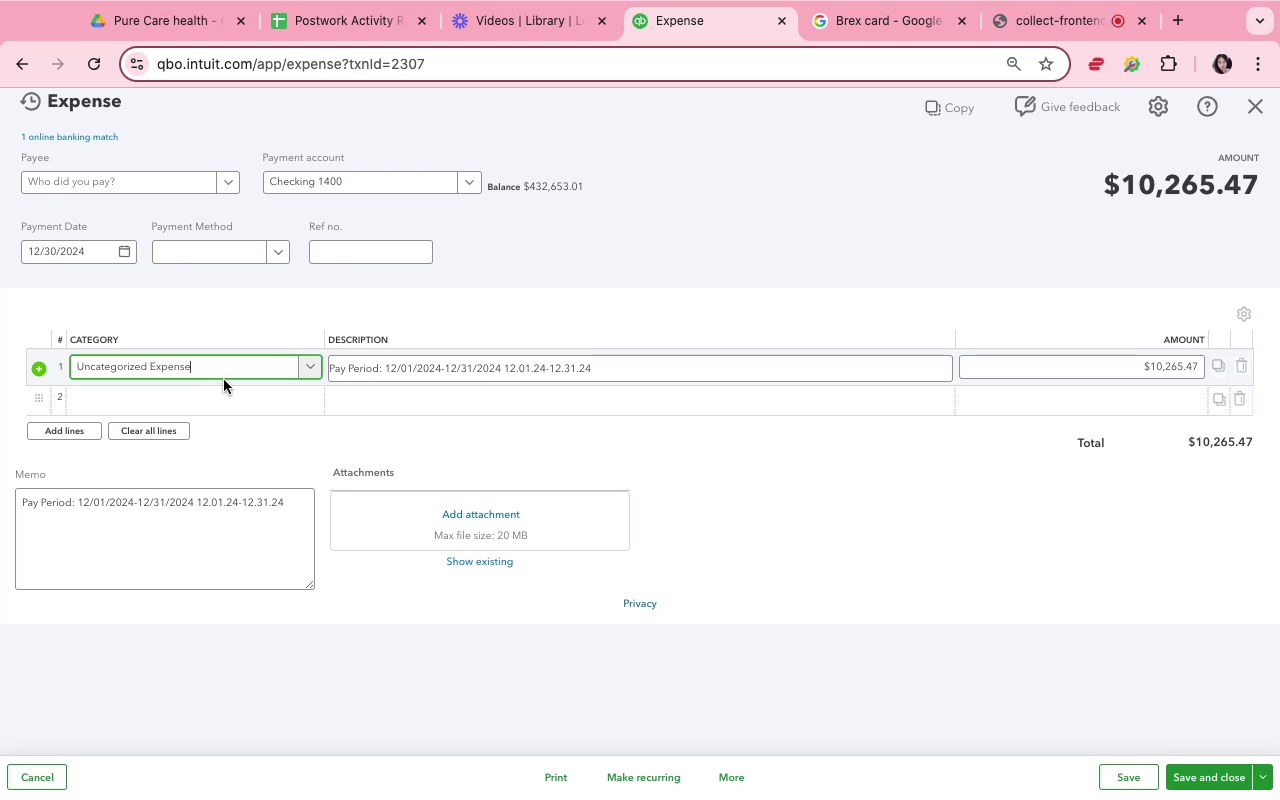 
left_click([224, 374])
 